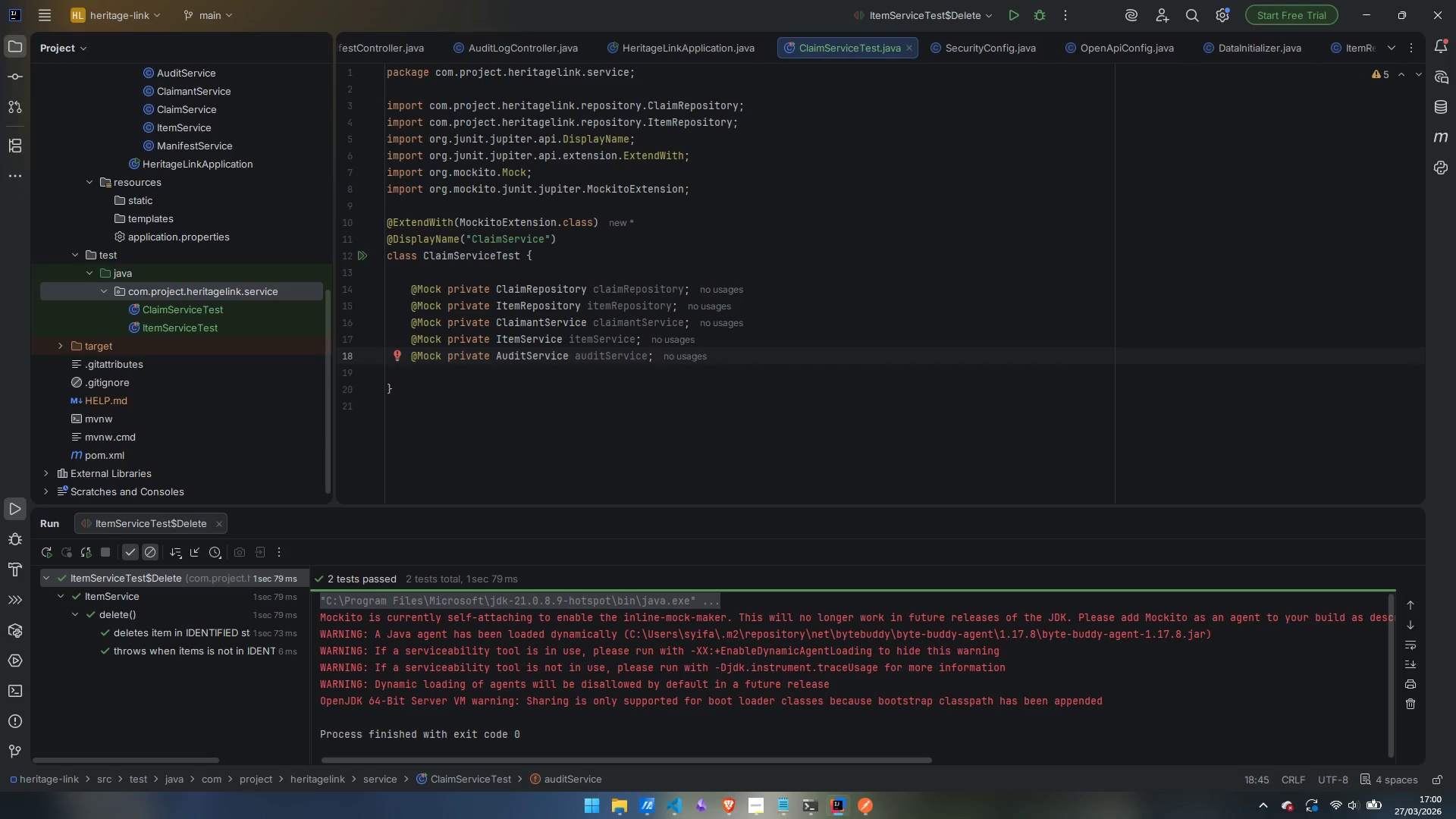 
key(Enter)
 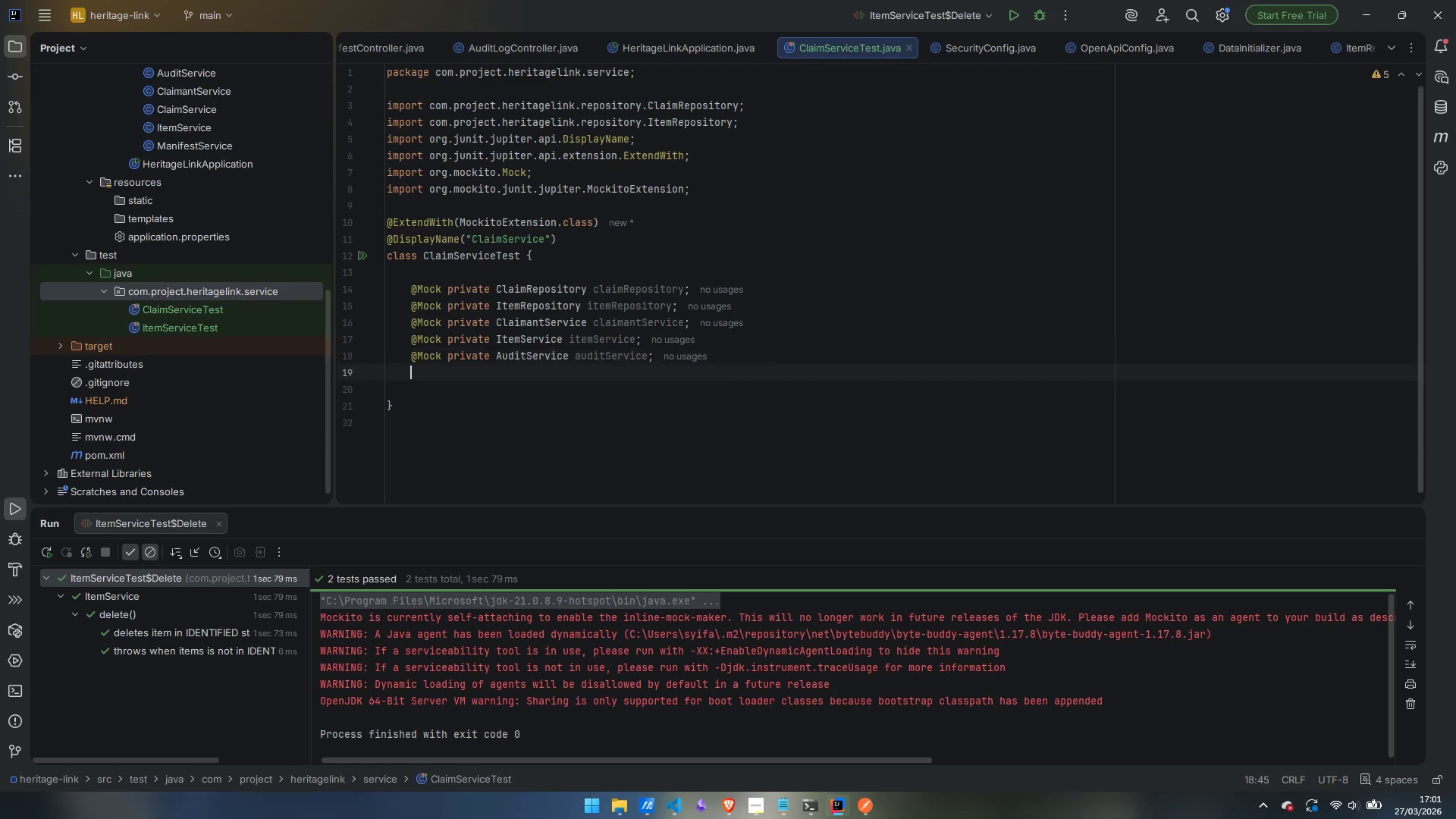 
key(Enter)
 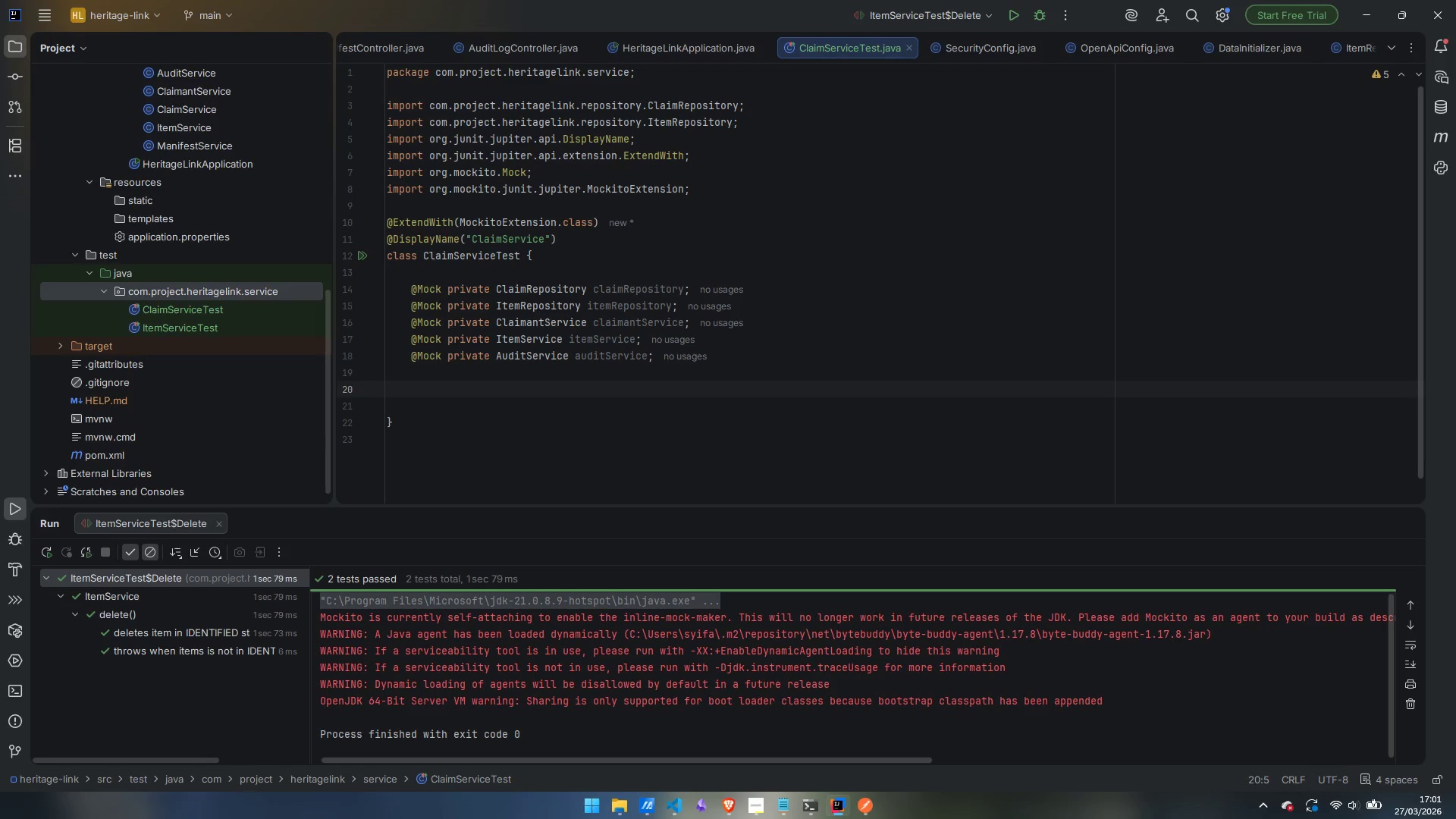 
type(!)
key(Backspace)
type(@I)
 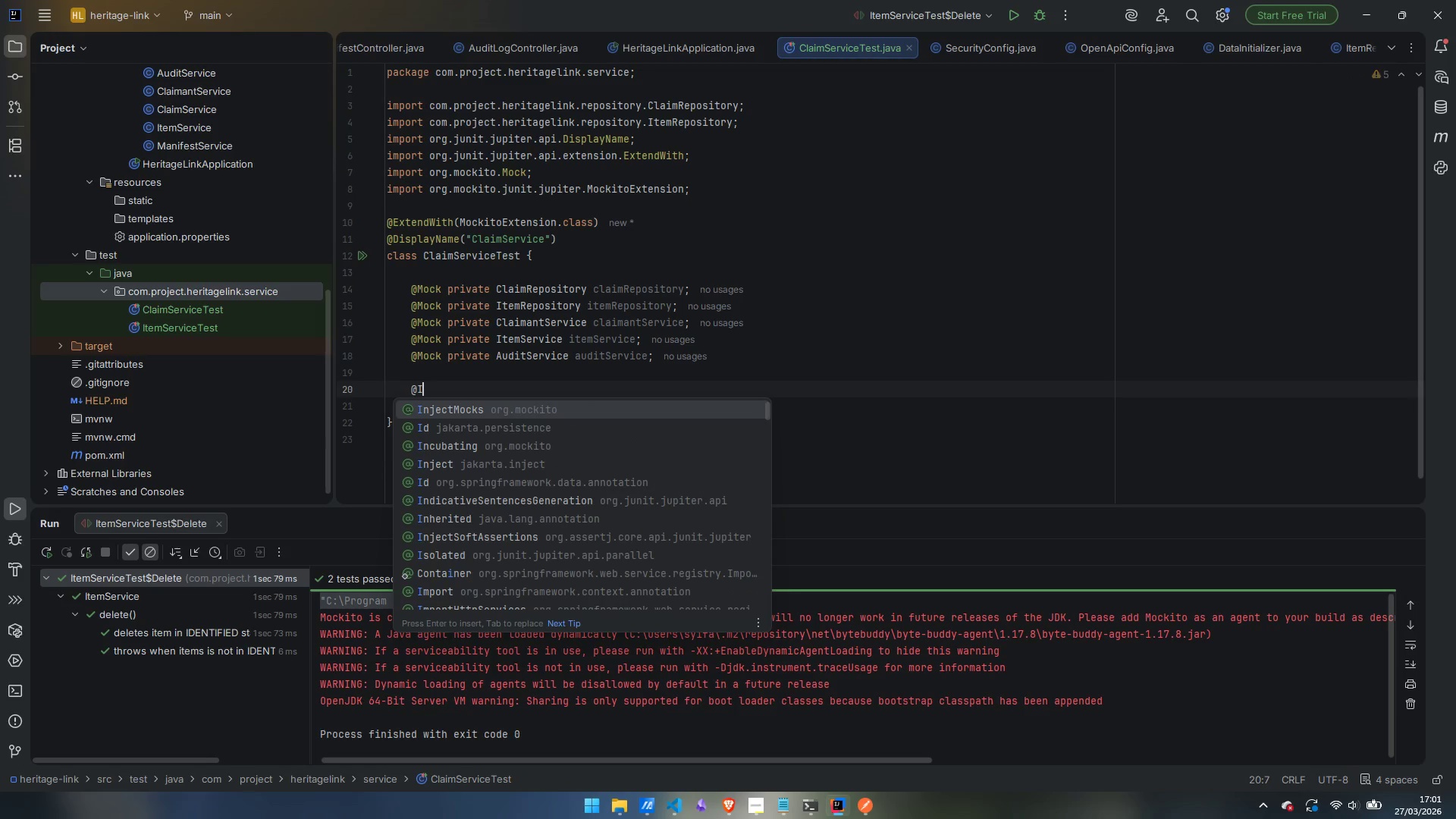 
key(Enter)
 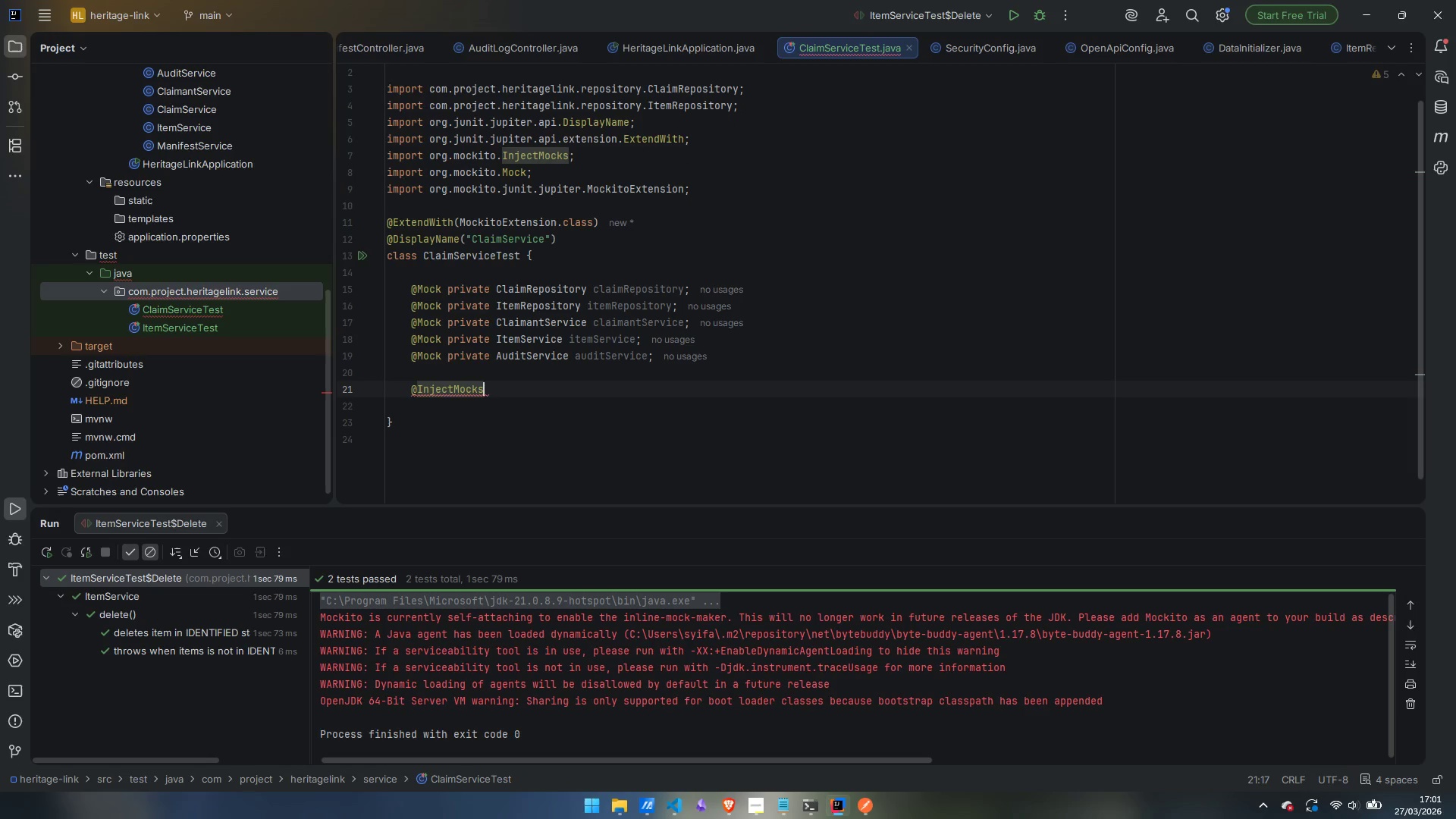 
type( pr)
 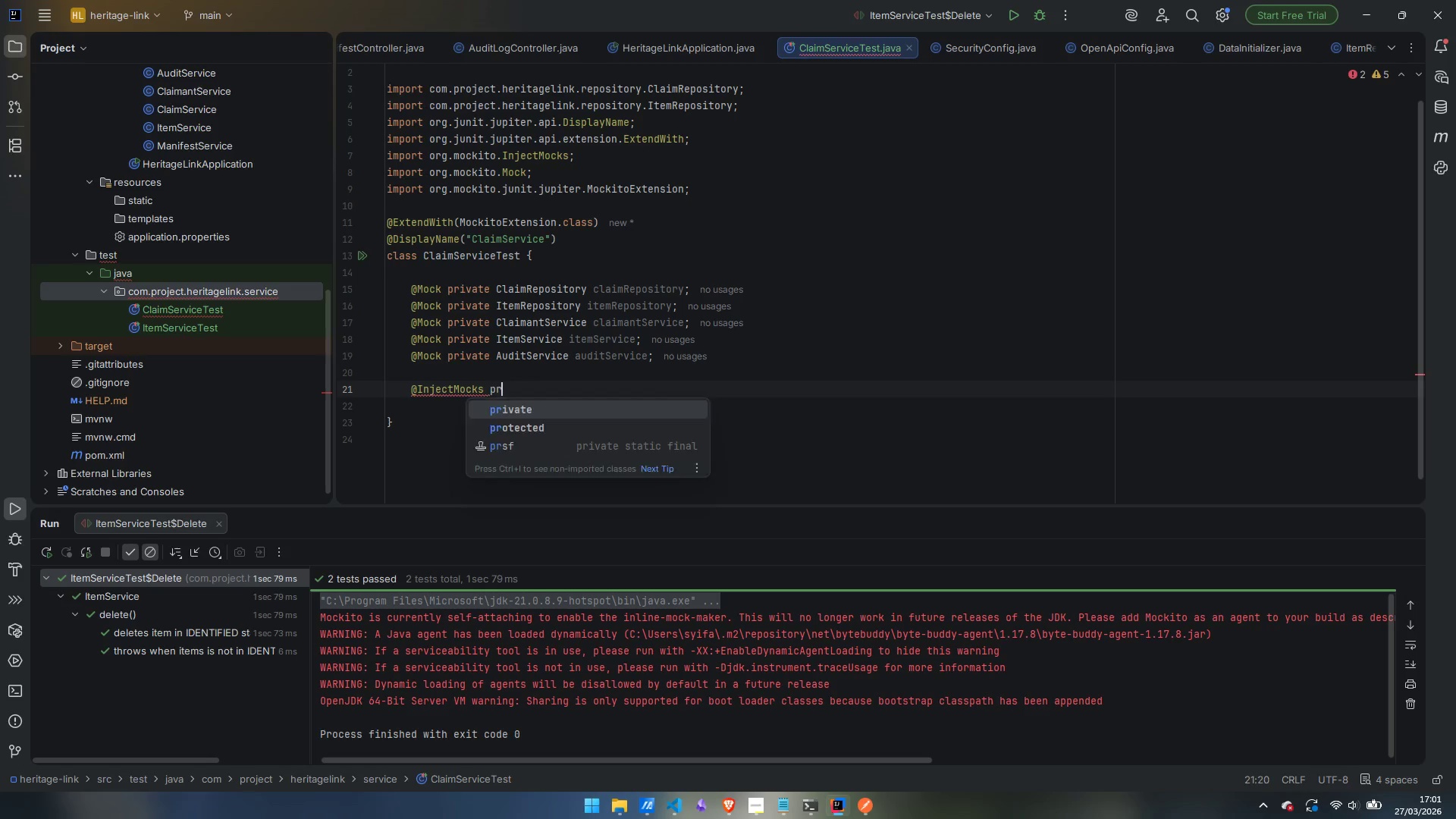 
key(Enter)
 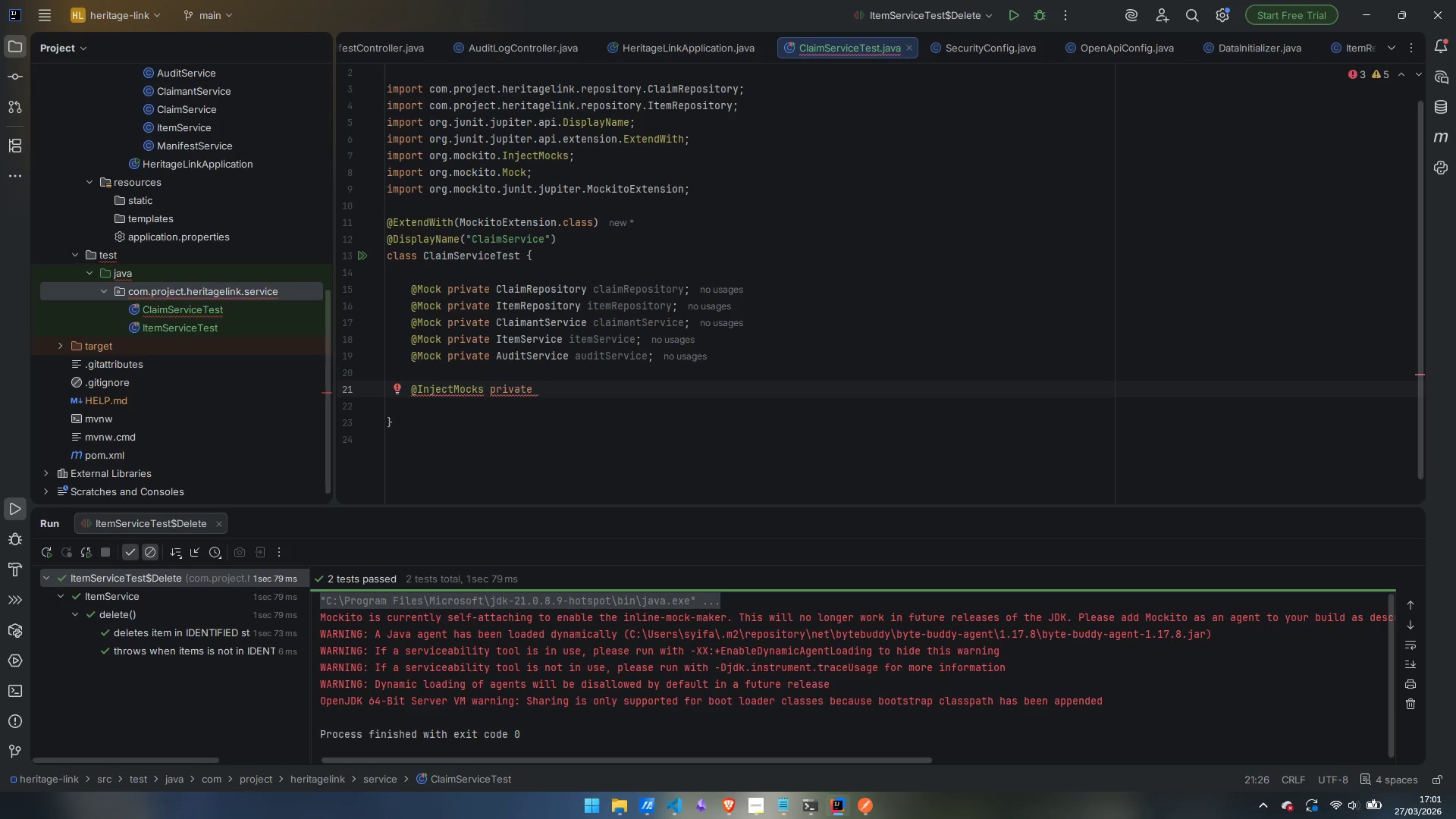 
type(Cl)
 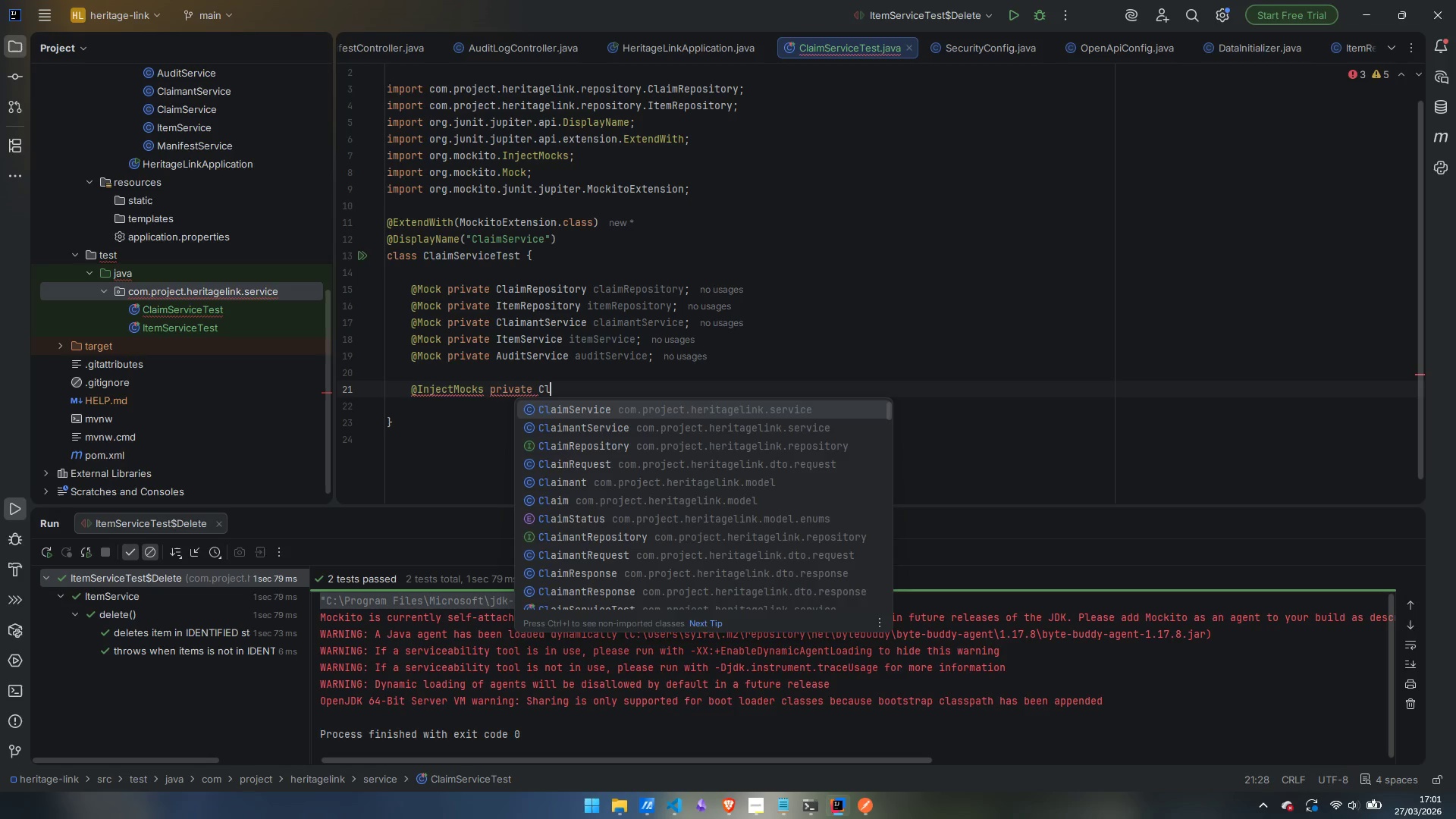 
key(Enter)
 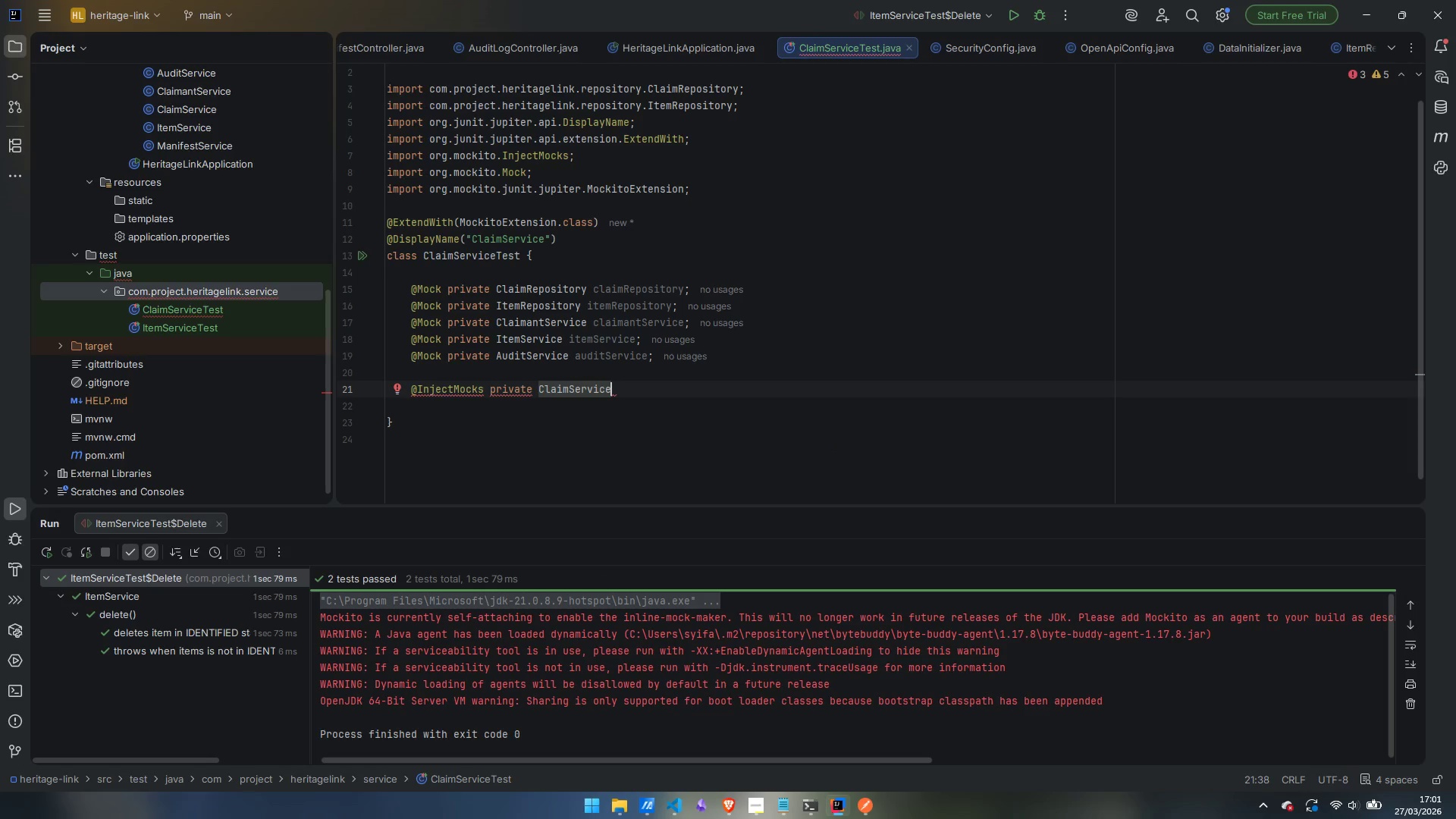 
key(Space)
 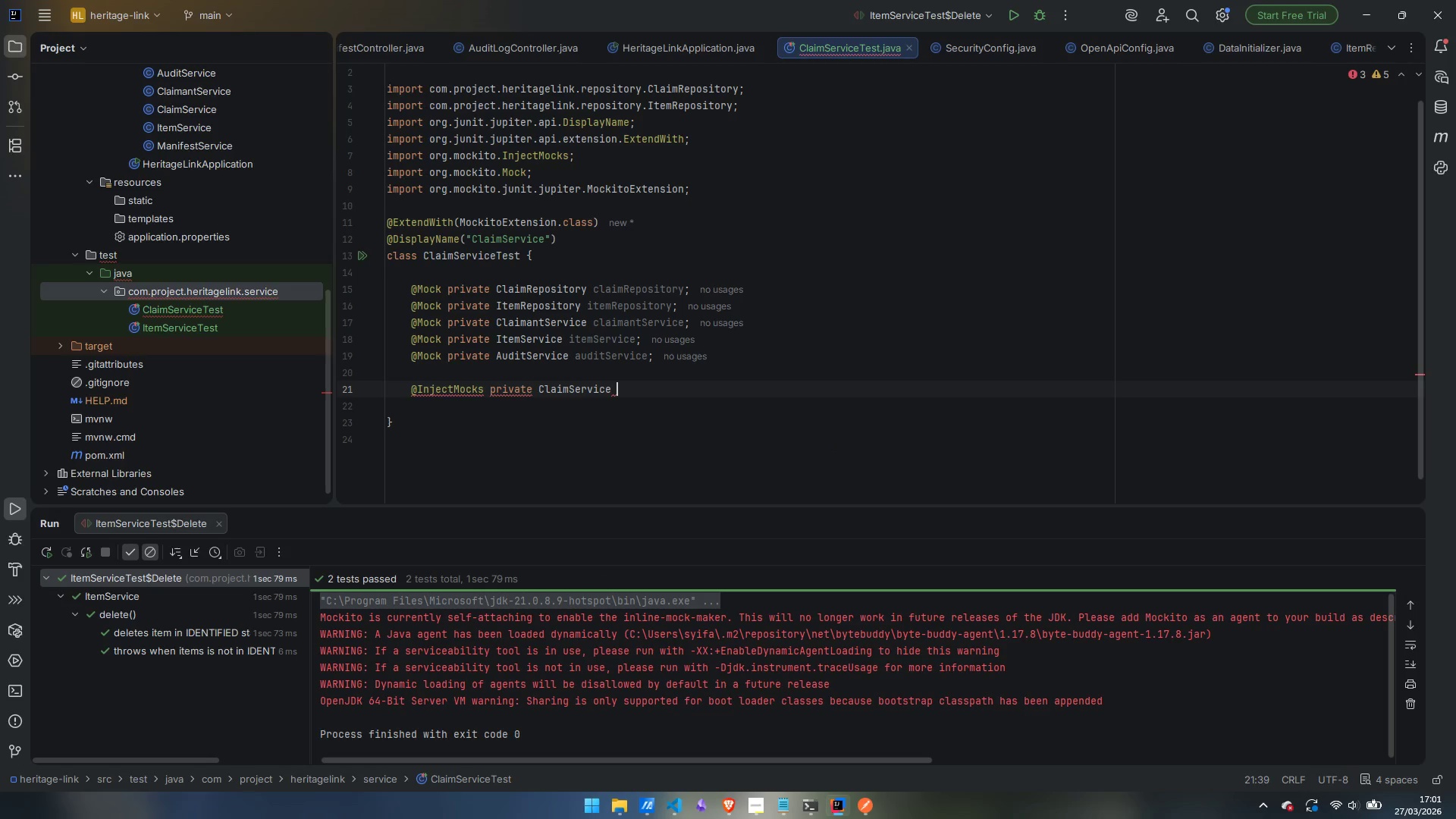 
key(C)
 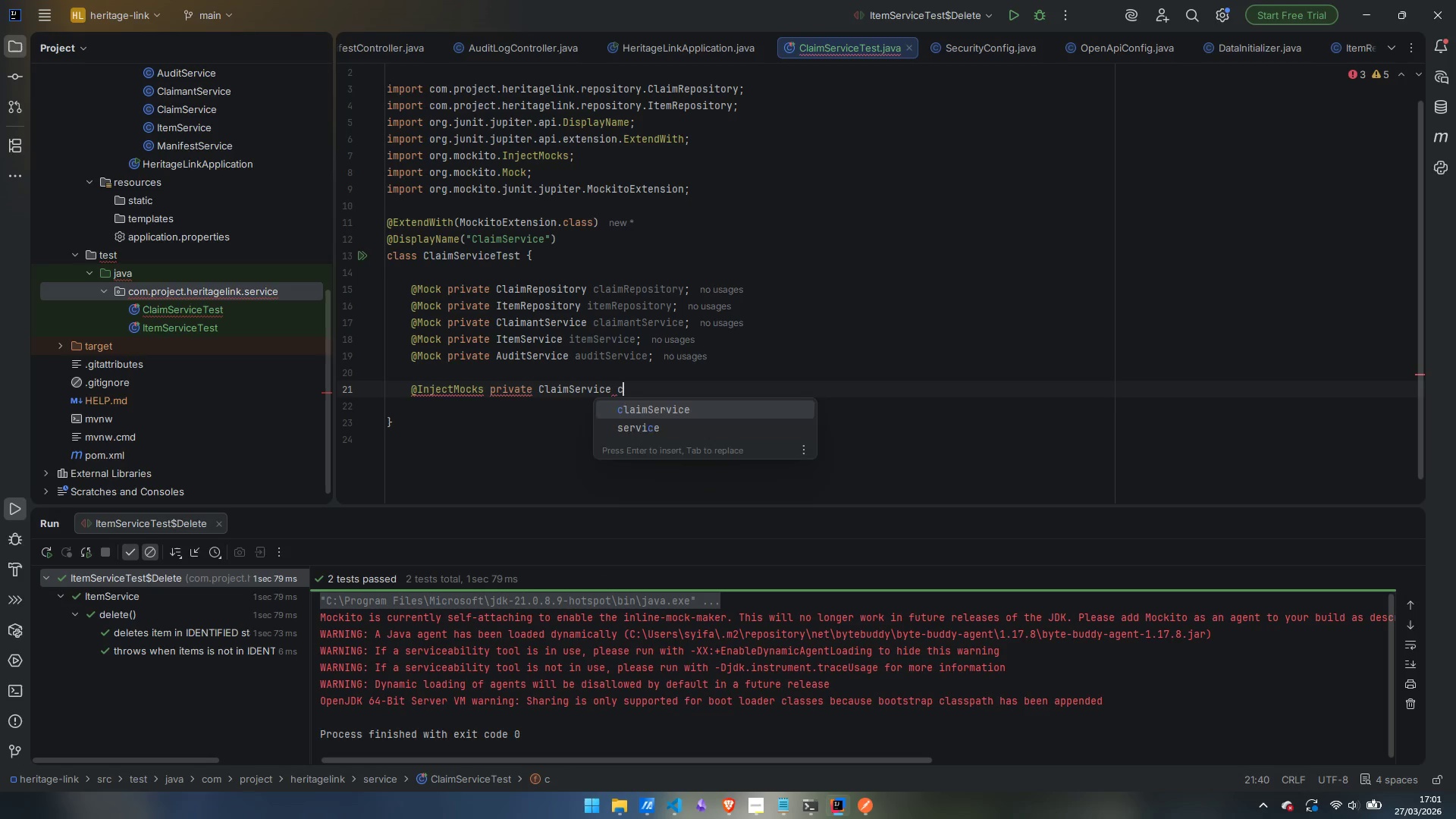 
key(Enter)
 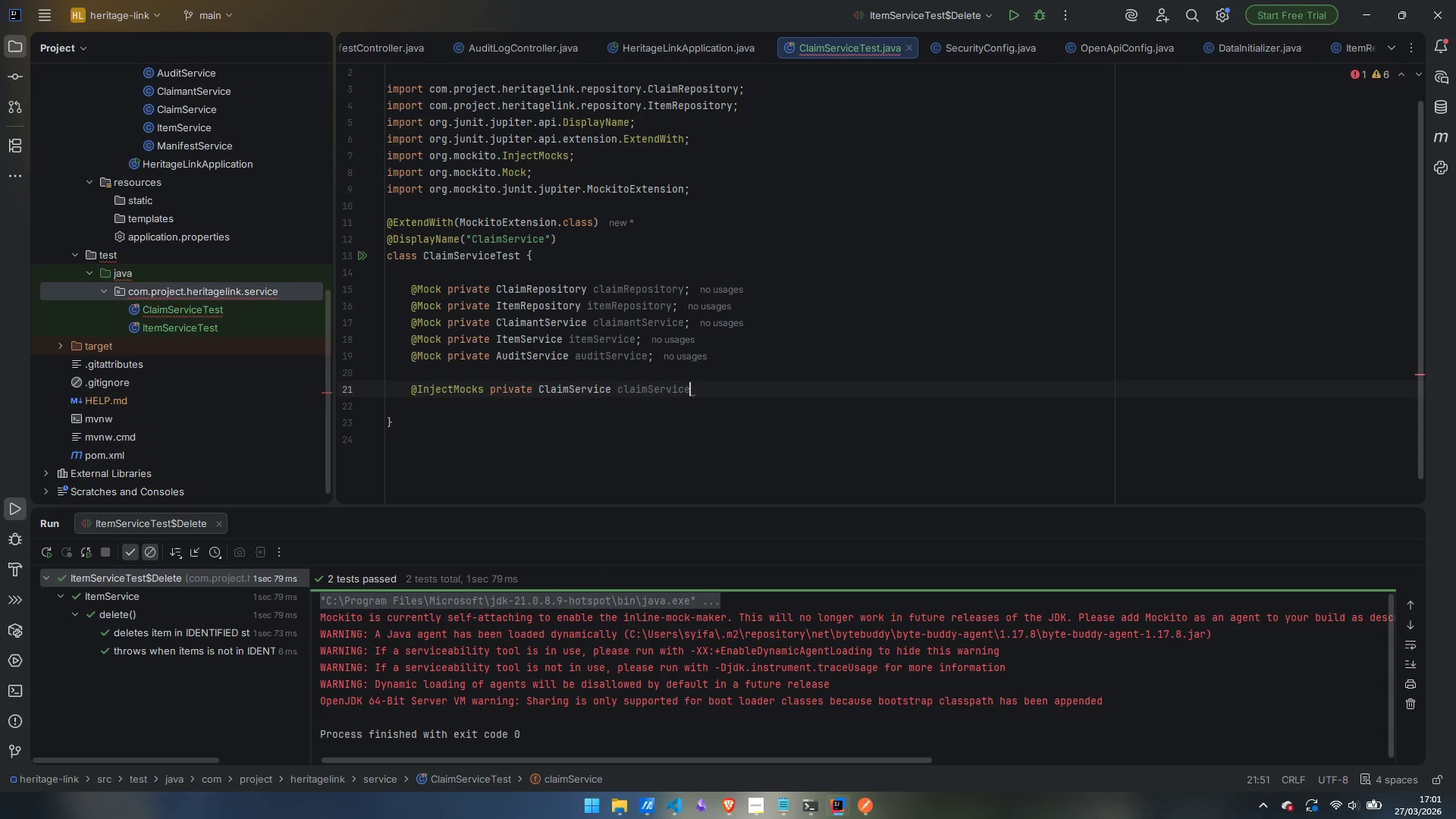 
key(Semicolon)
 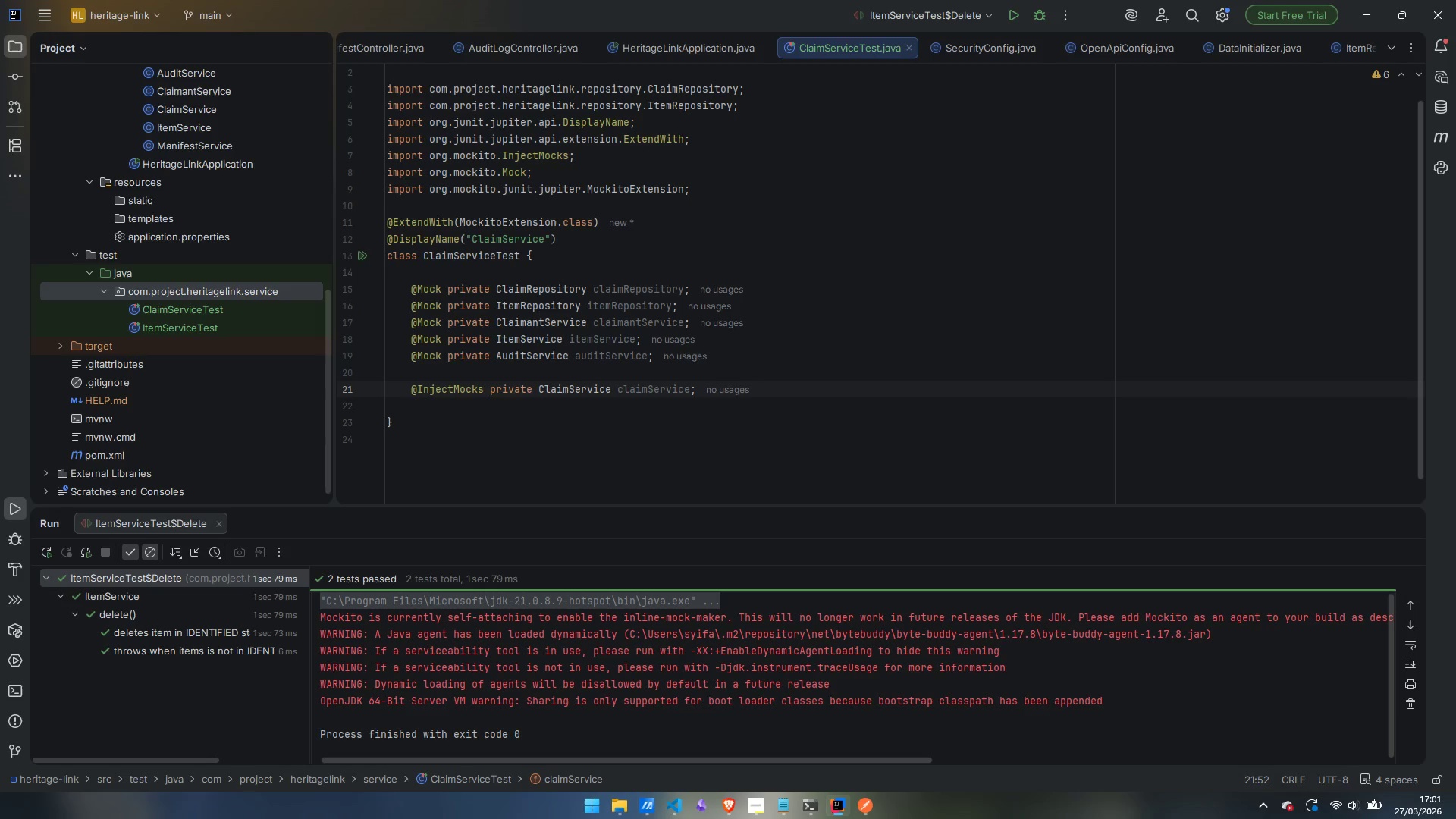 
key(Enter)
 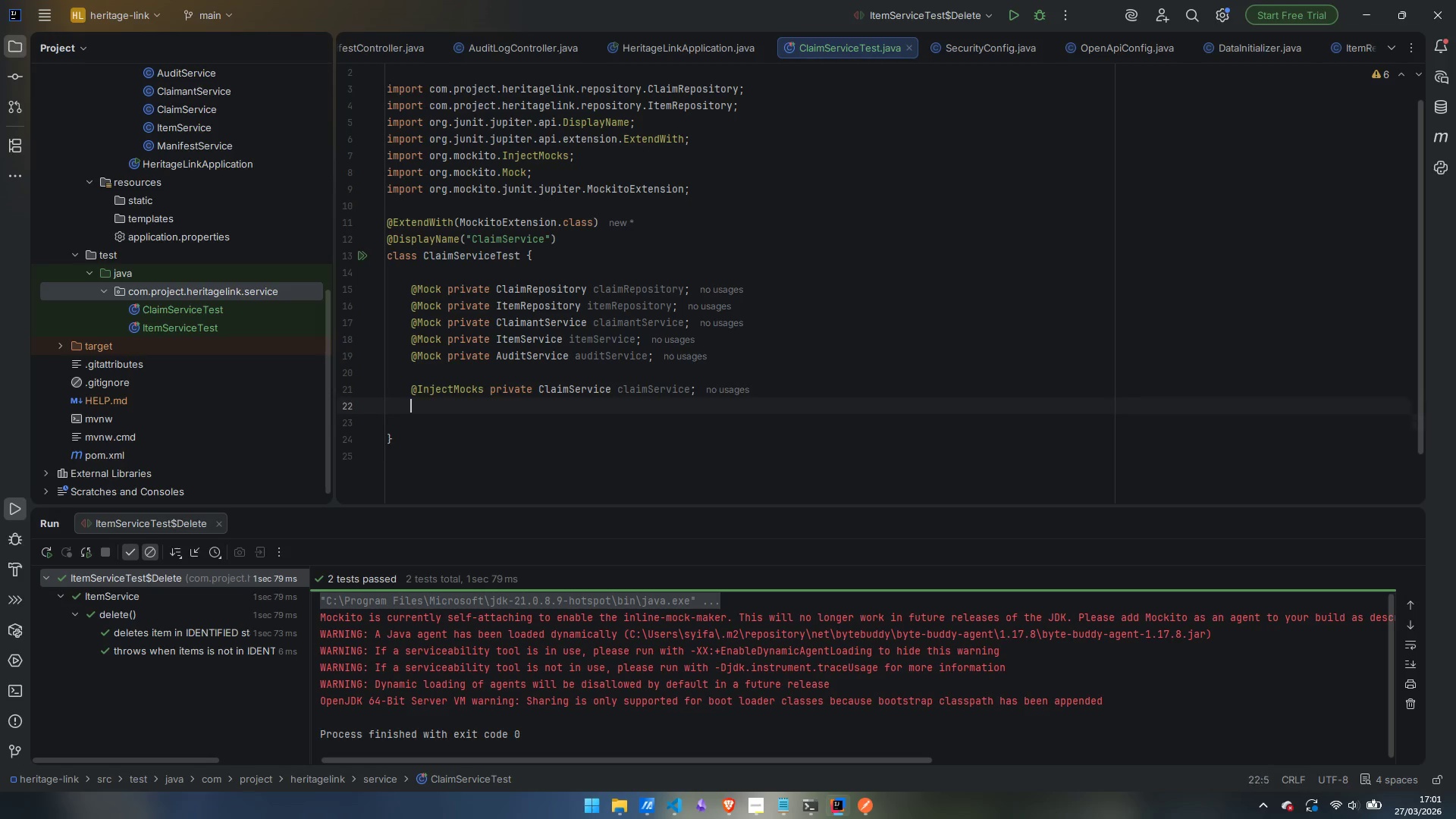 
key(Enter)
 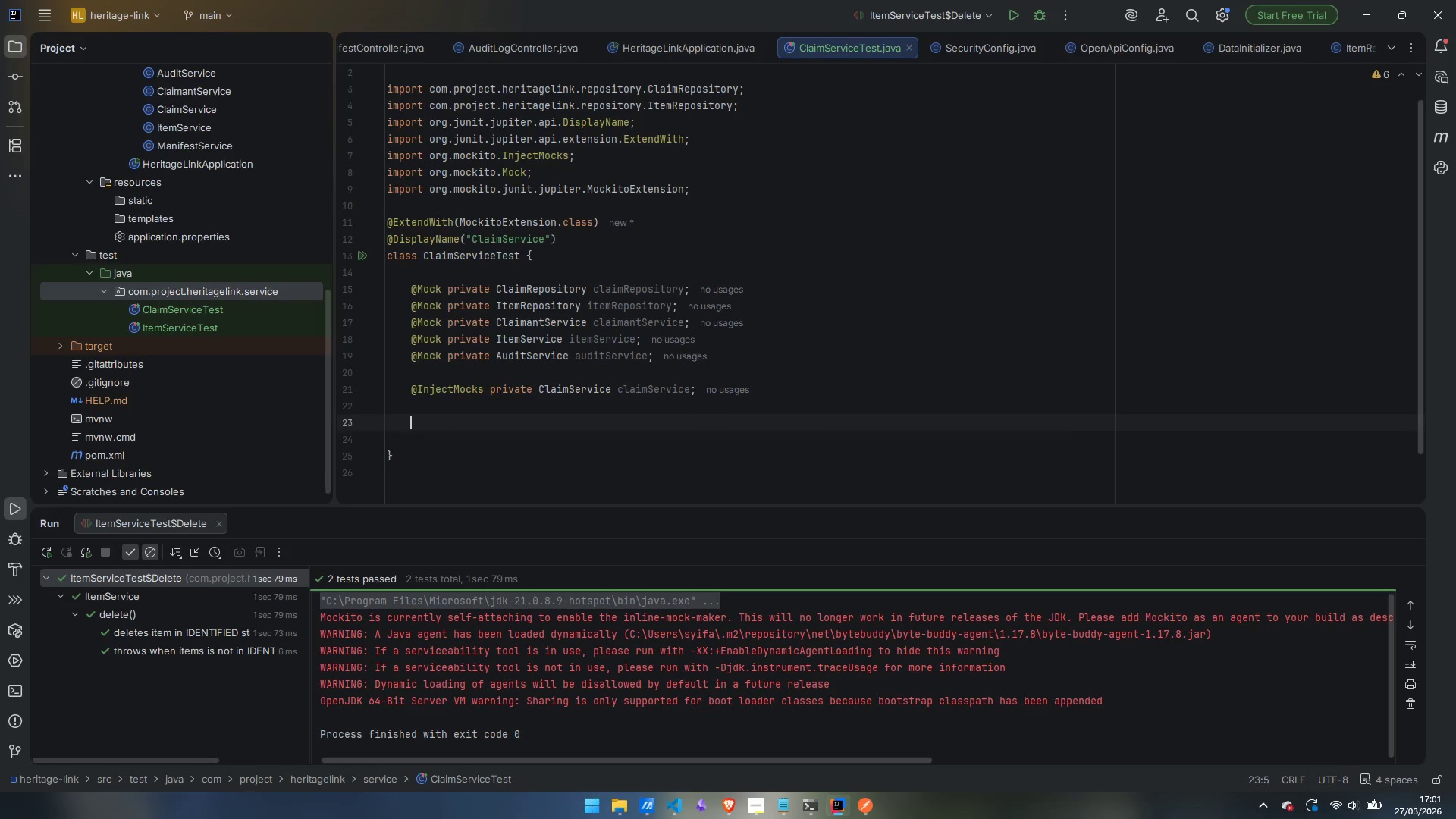 
type(pr)
 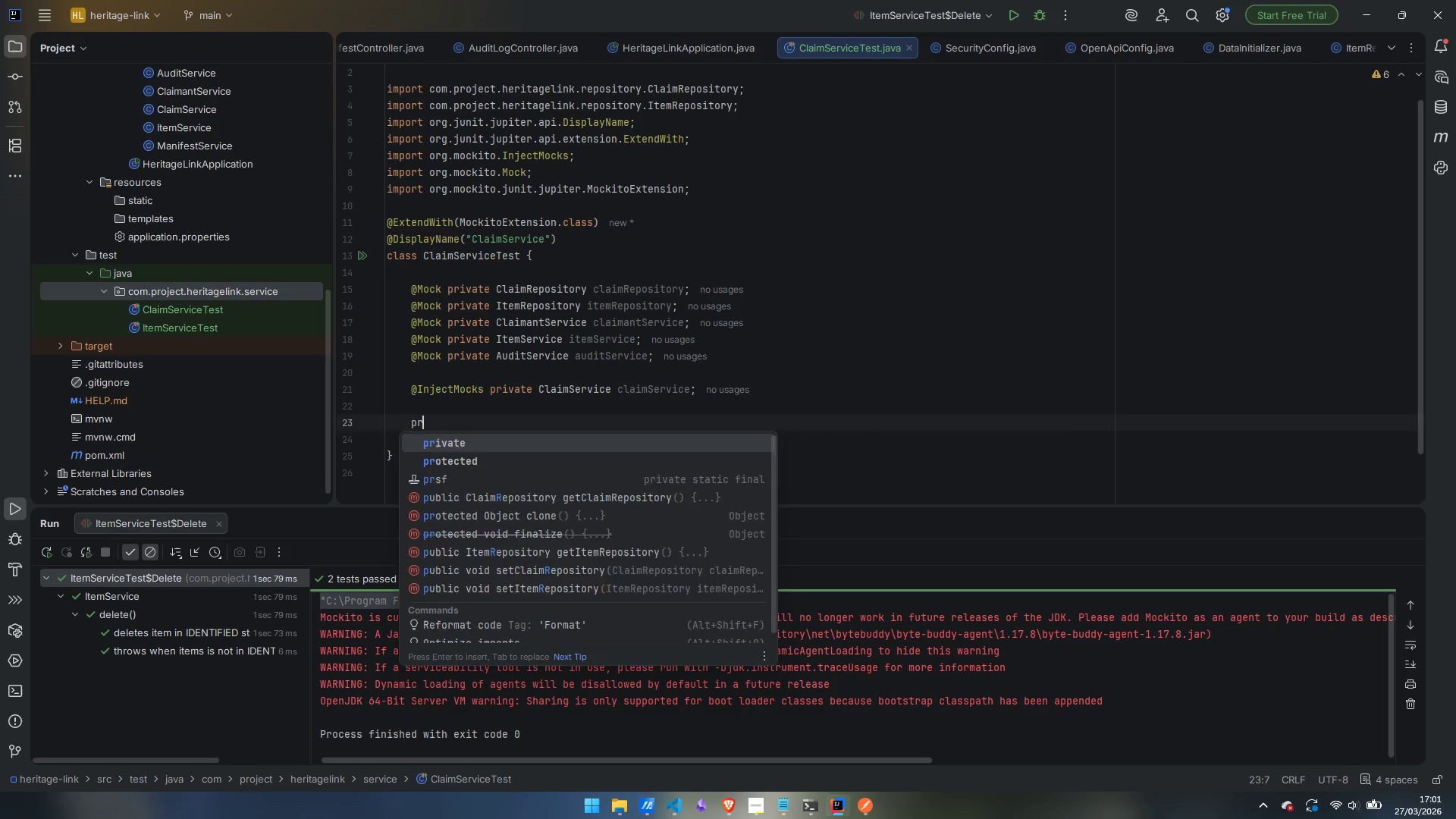 
key(Enter)
 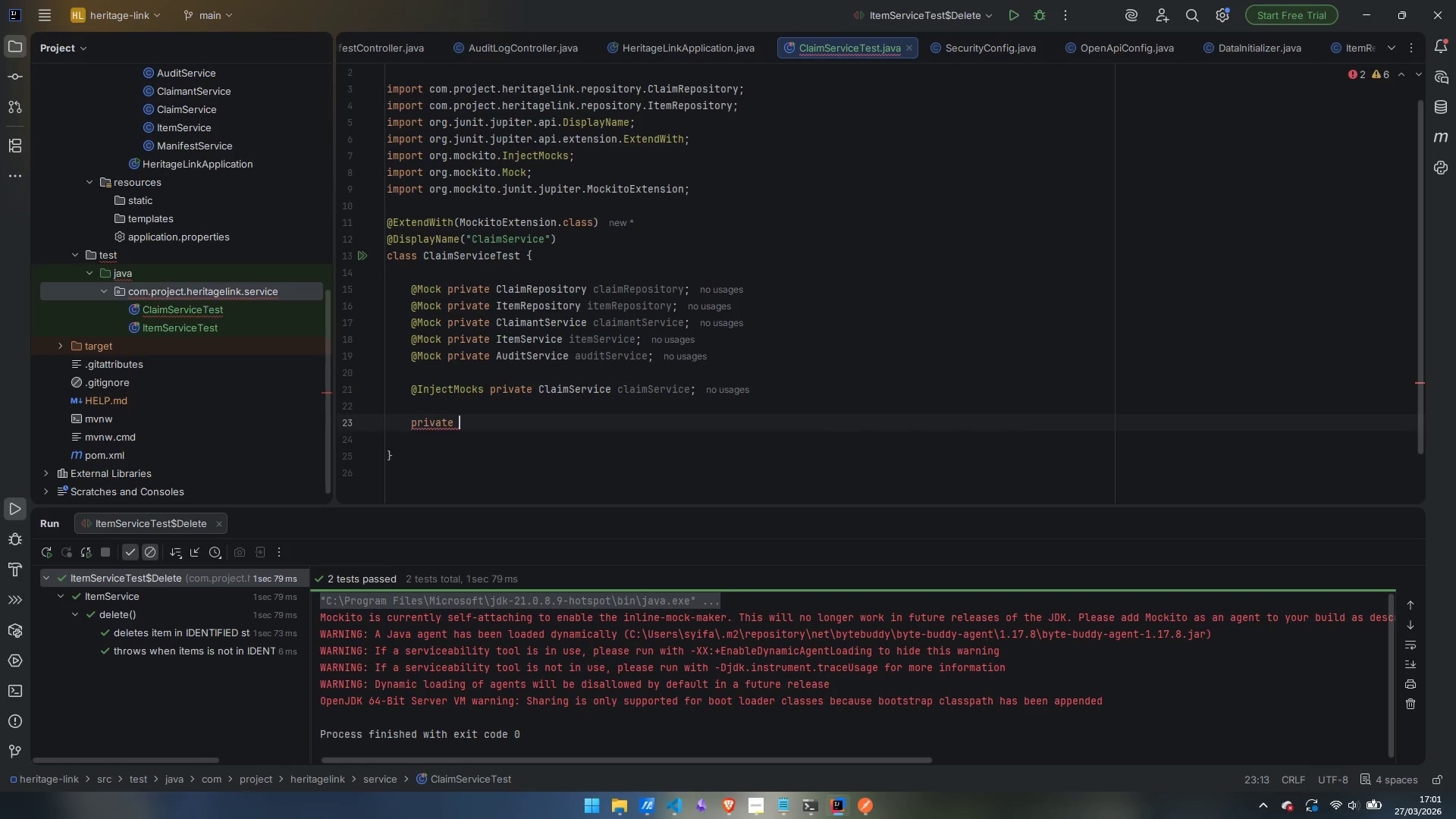 
type(IT)
key(Backspace)
type(t)
 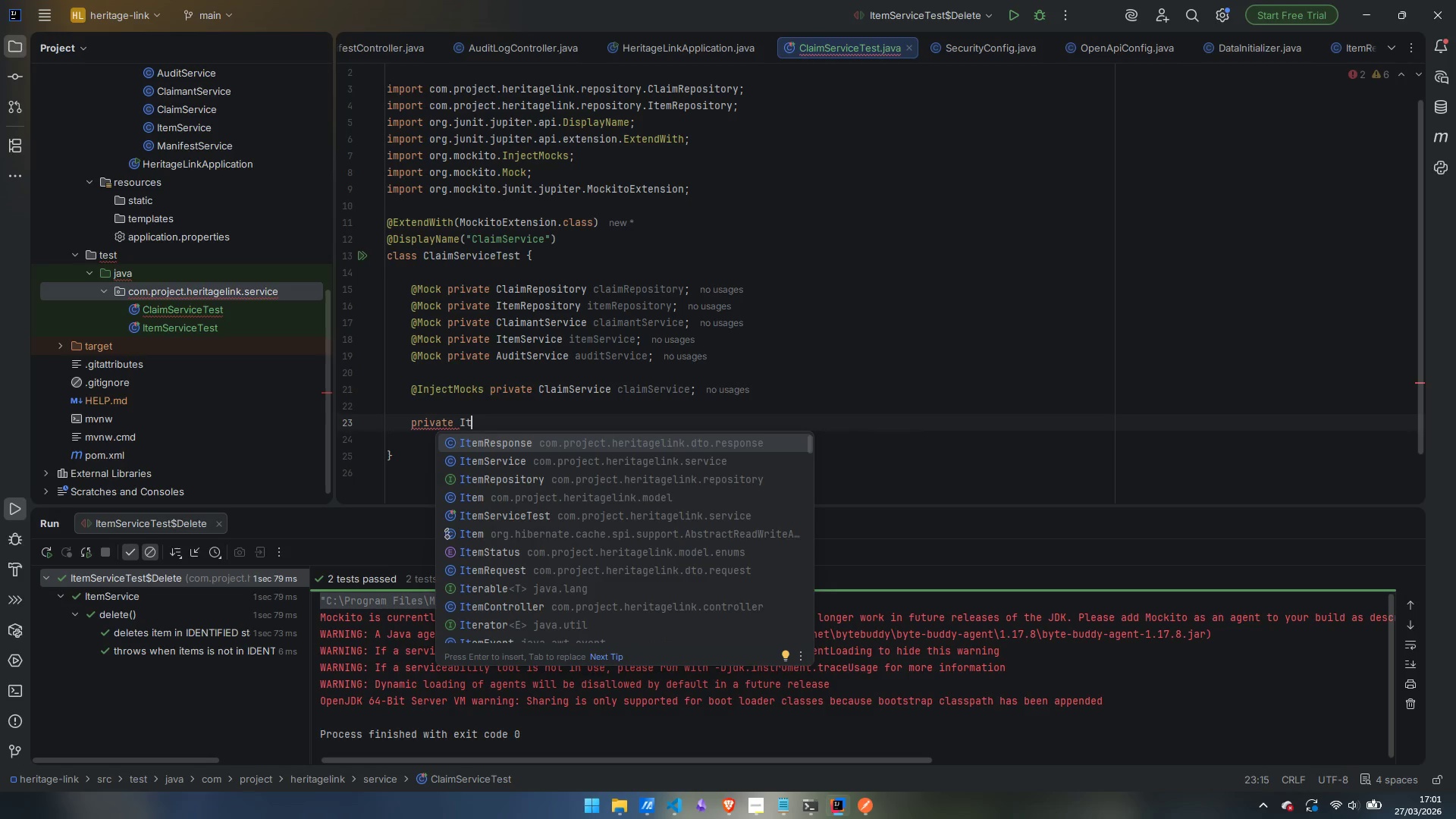 
key(ArrowDown)
 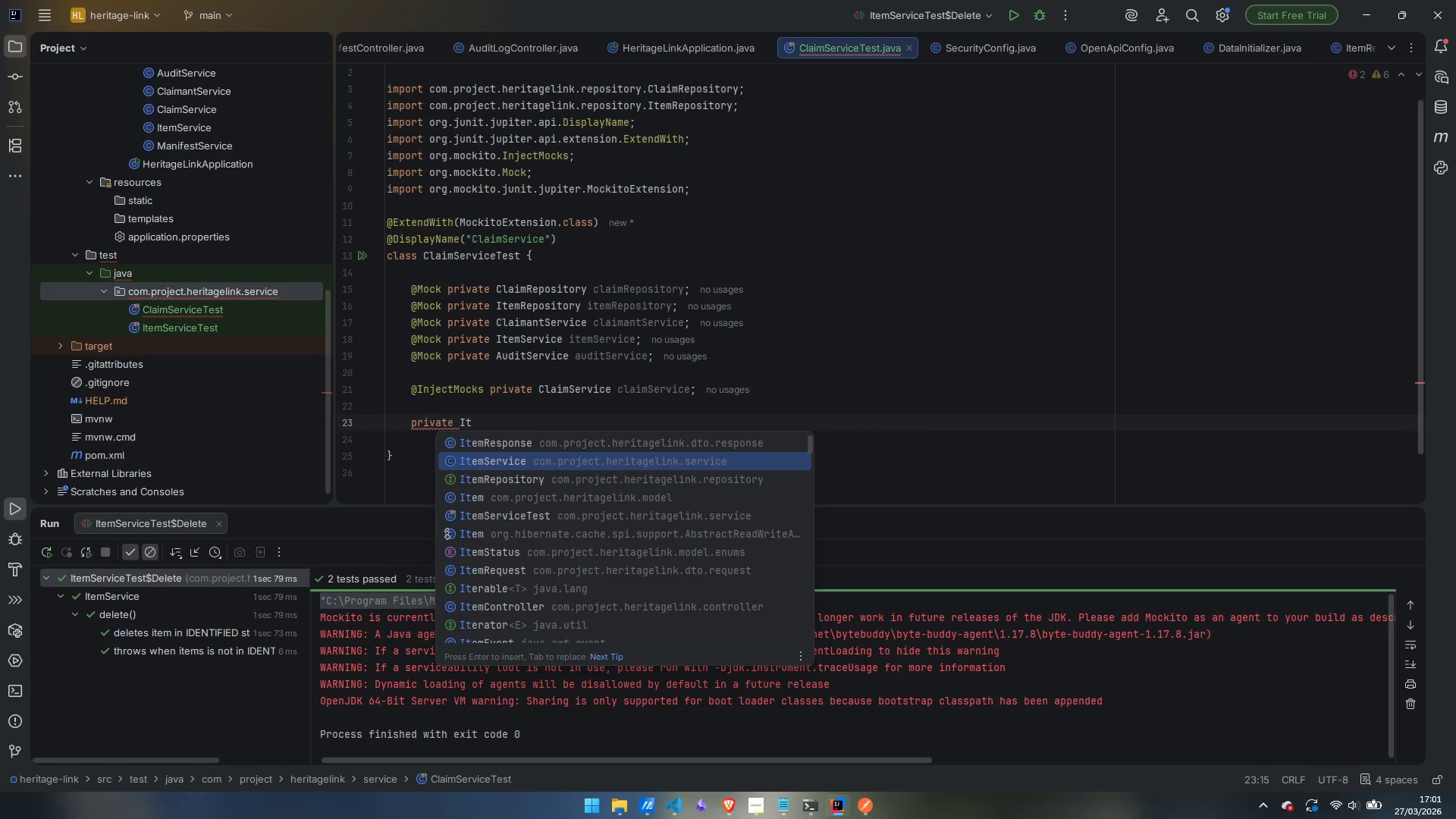 
key(ArrowDown)
 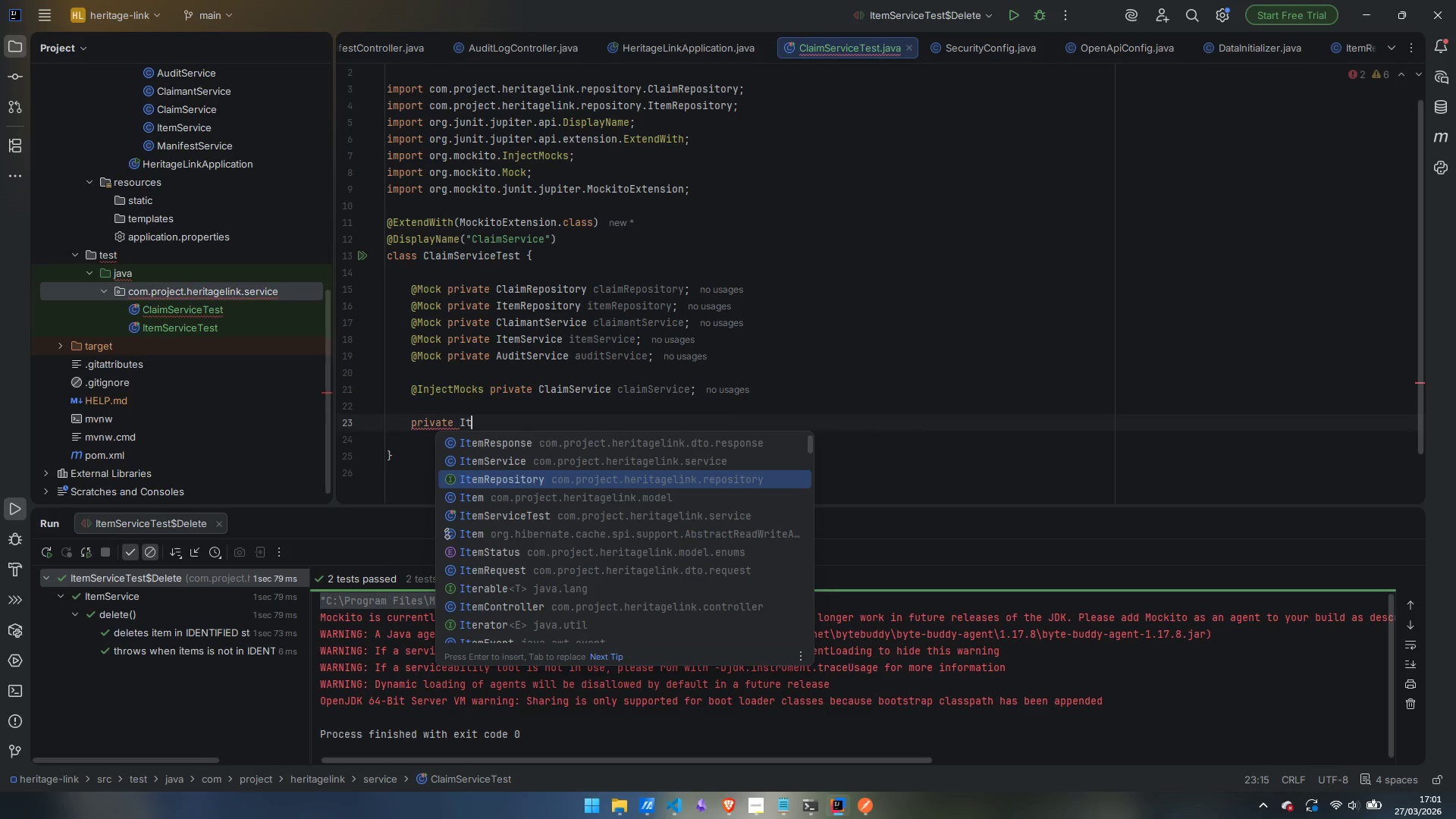 
key(ArrowDown)
 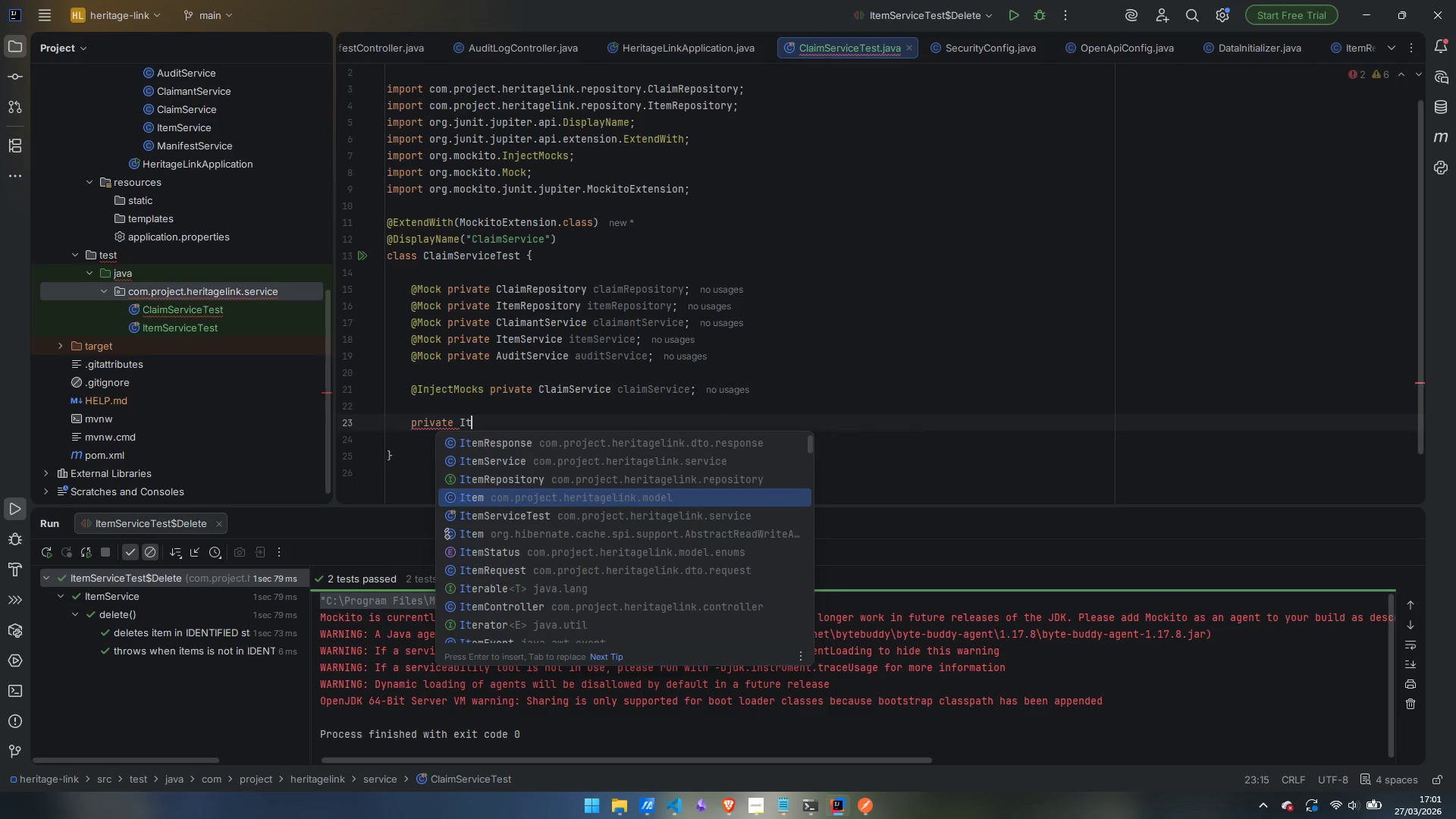 
key(Enter)
 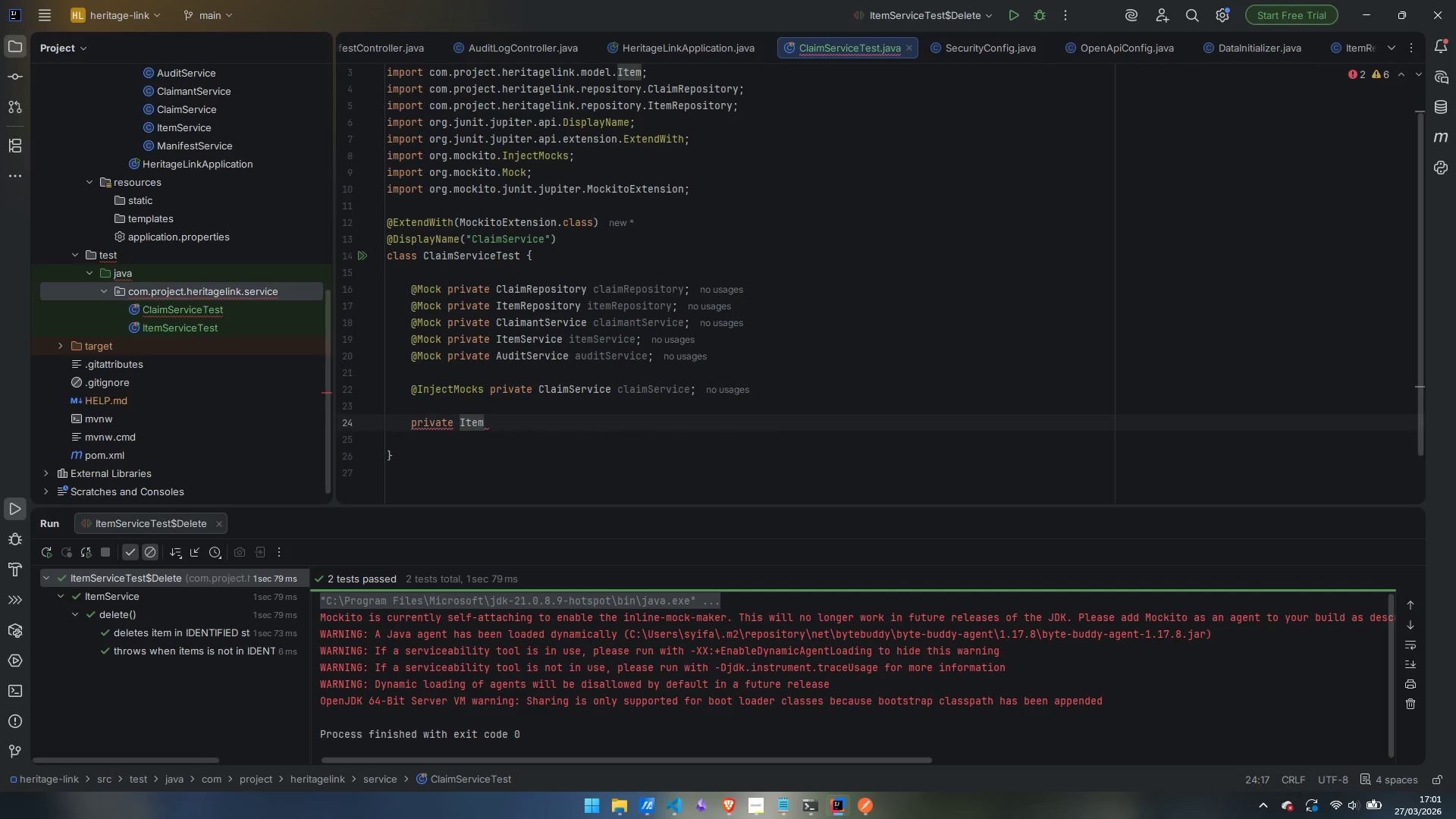 
type( hight)
key(Backspace)
type(SentimentItem;)
 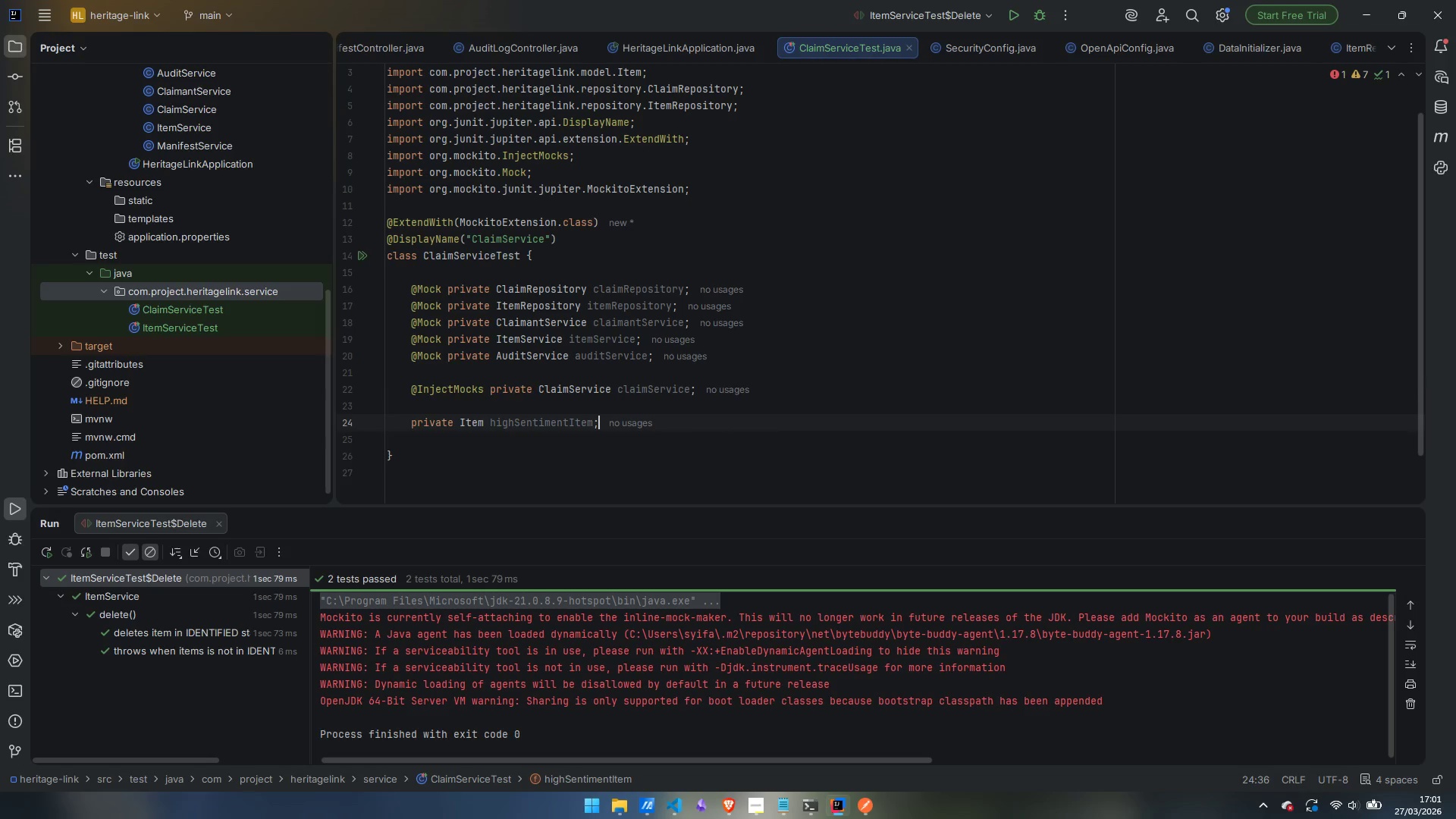 
key(Enter)
 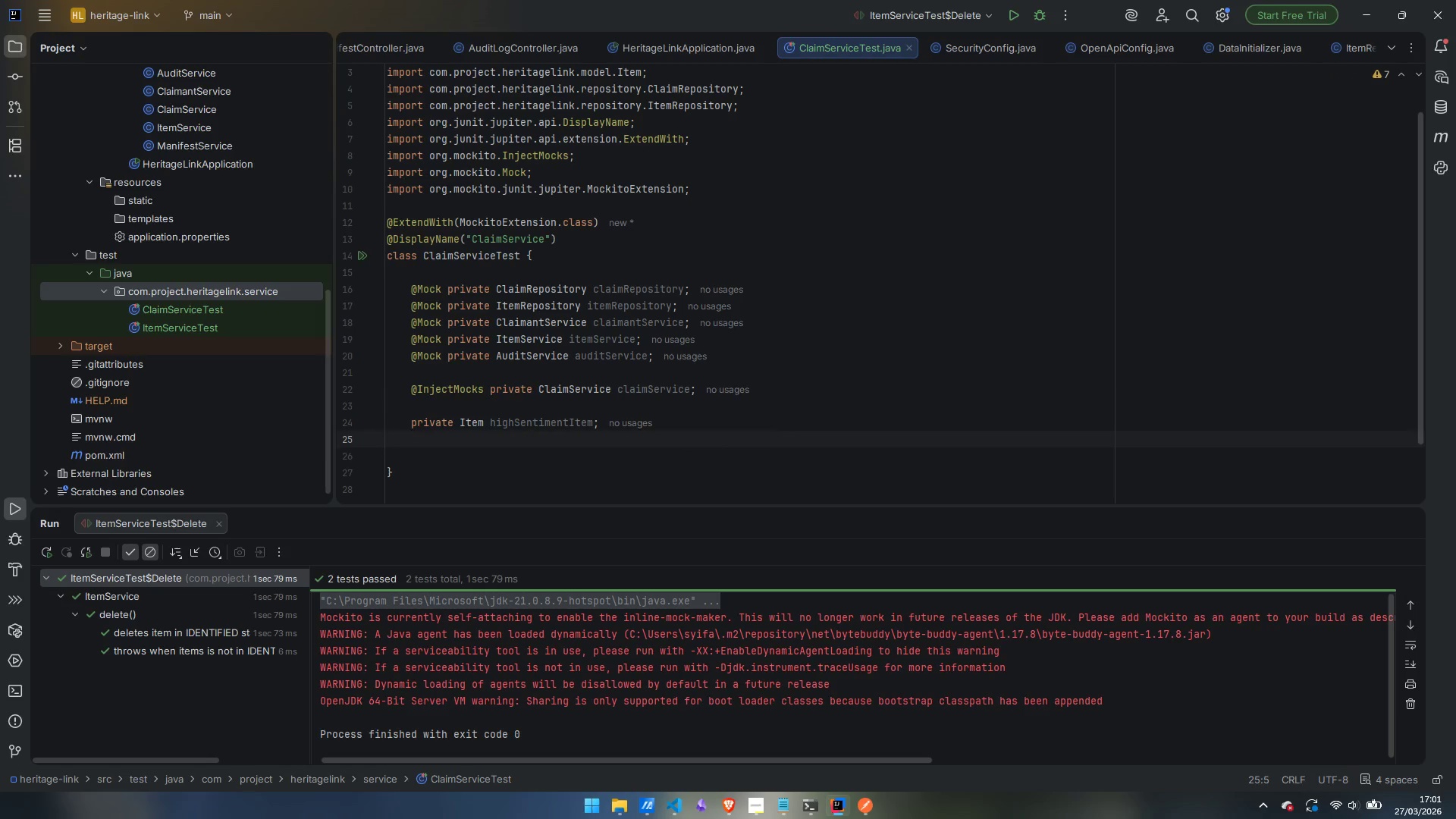 
type(priavet)
key(Backspace)
key(Backspace)
key(Backspace)
key(Backspace)
type(vate Item lowse)
key(Backspace)
key(Backspace)
type(Sendi)
key(Backspace)
key(Backspace)
type(timel)
key(Backspace)
type(ntItem;)
 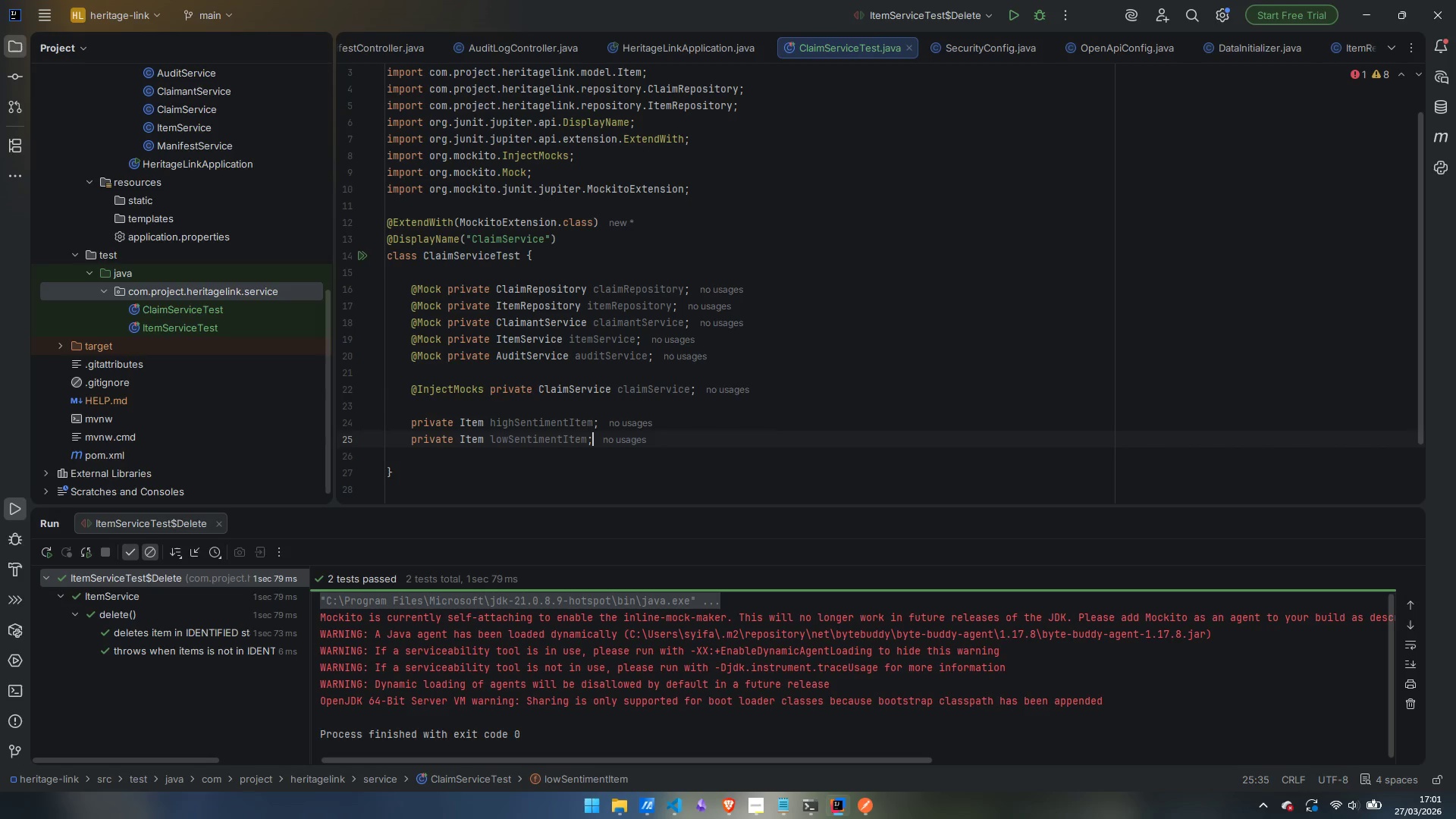 
key(Enter)
 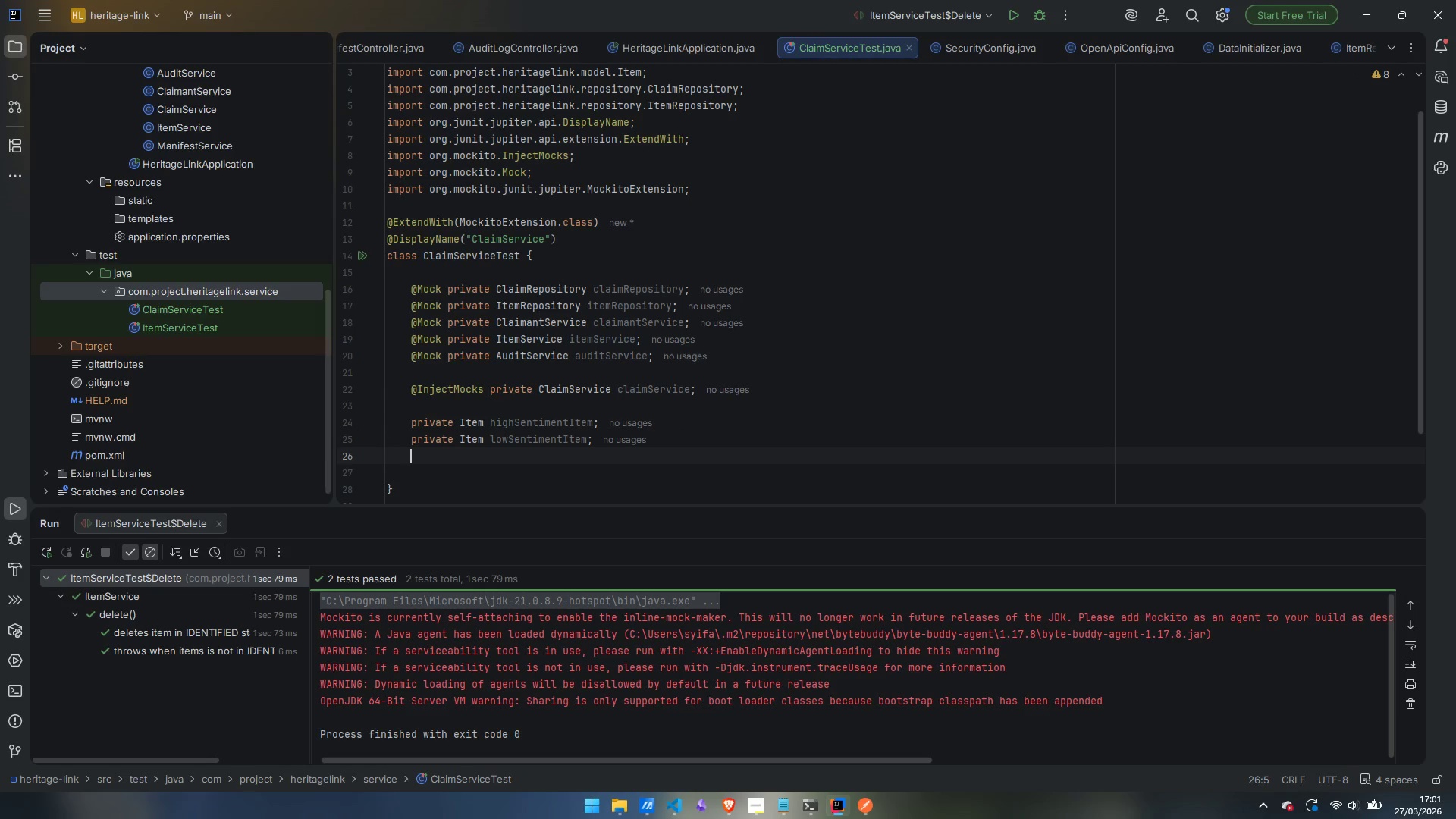 
type(private Claimant margaret;)
 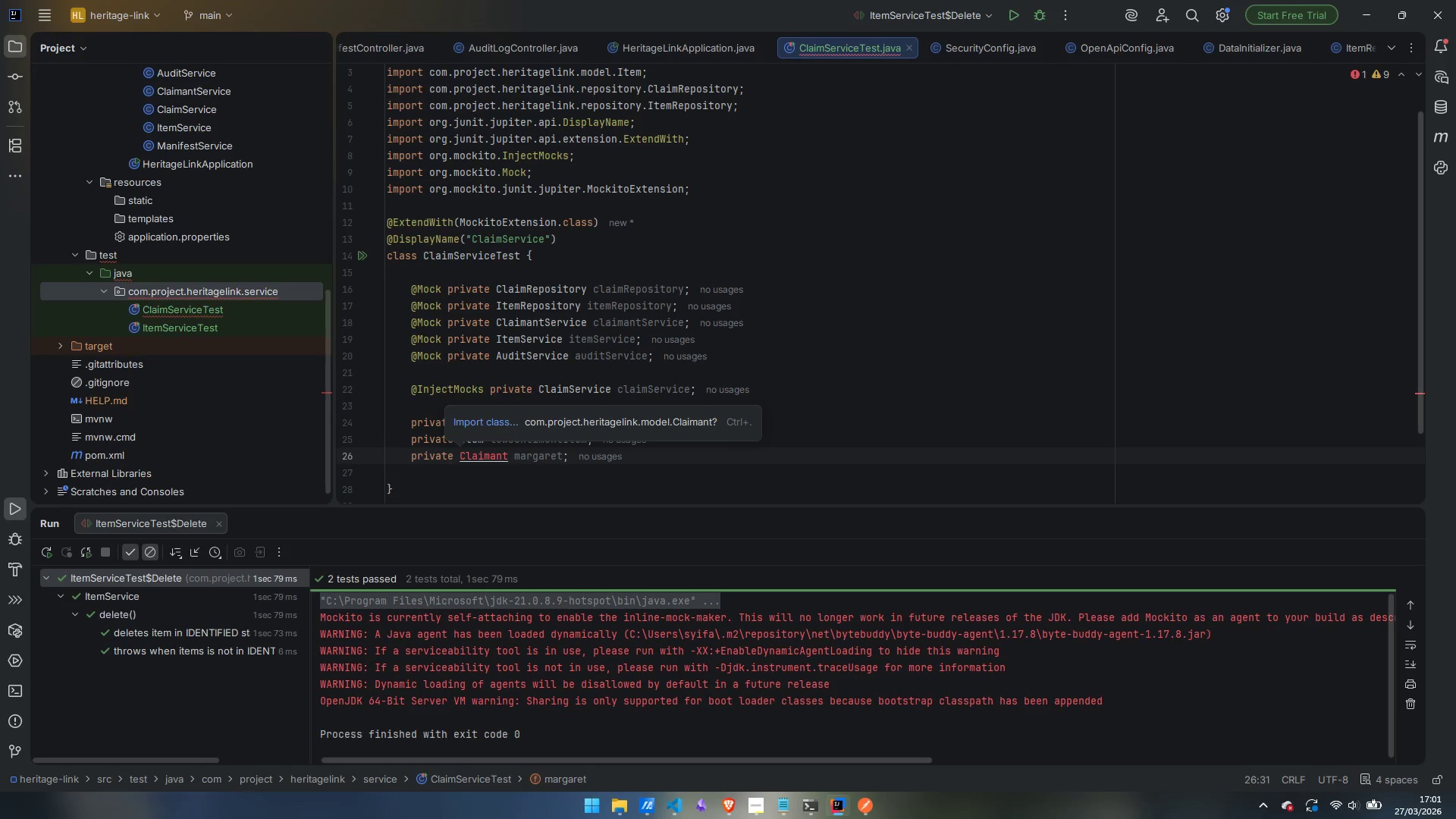 
key(Control+Period)
 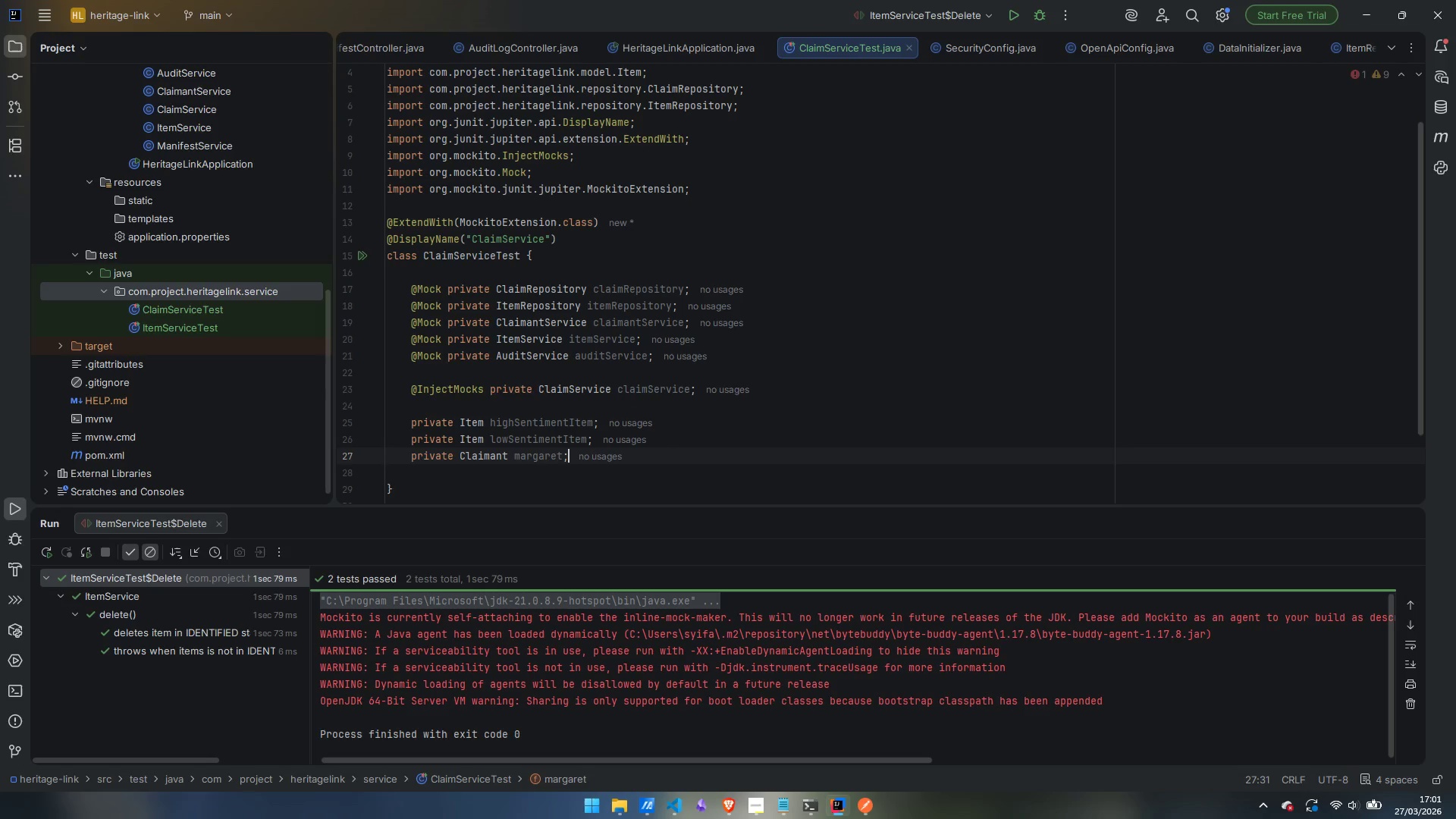 
key(Enter)
 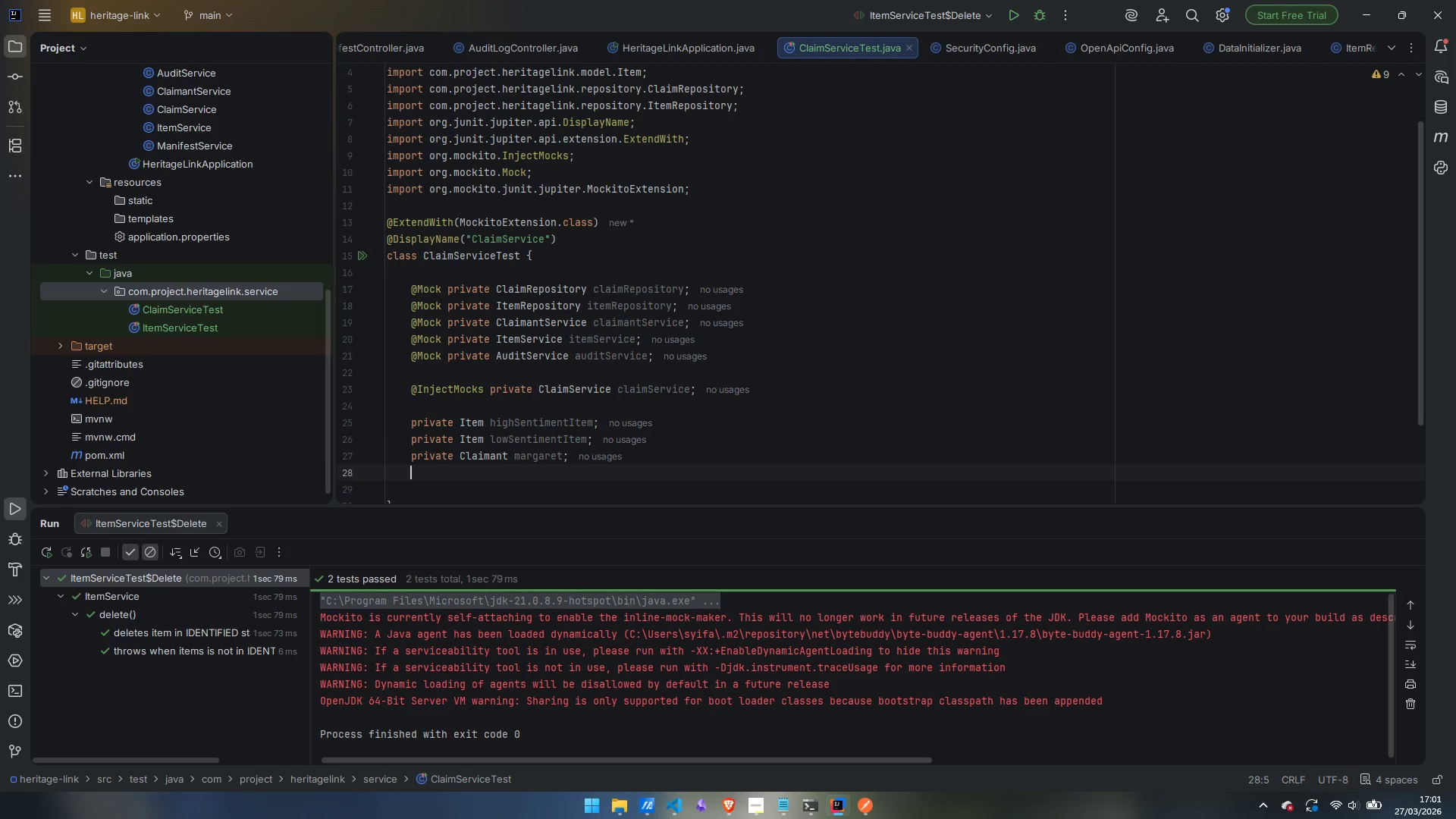 
type(private Claimatn)
key(Backspace)
key(Backspace)
type(nt thos)
key(Backspace)
type(mas;)
 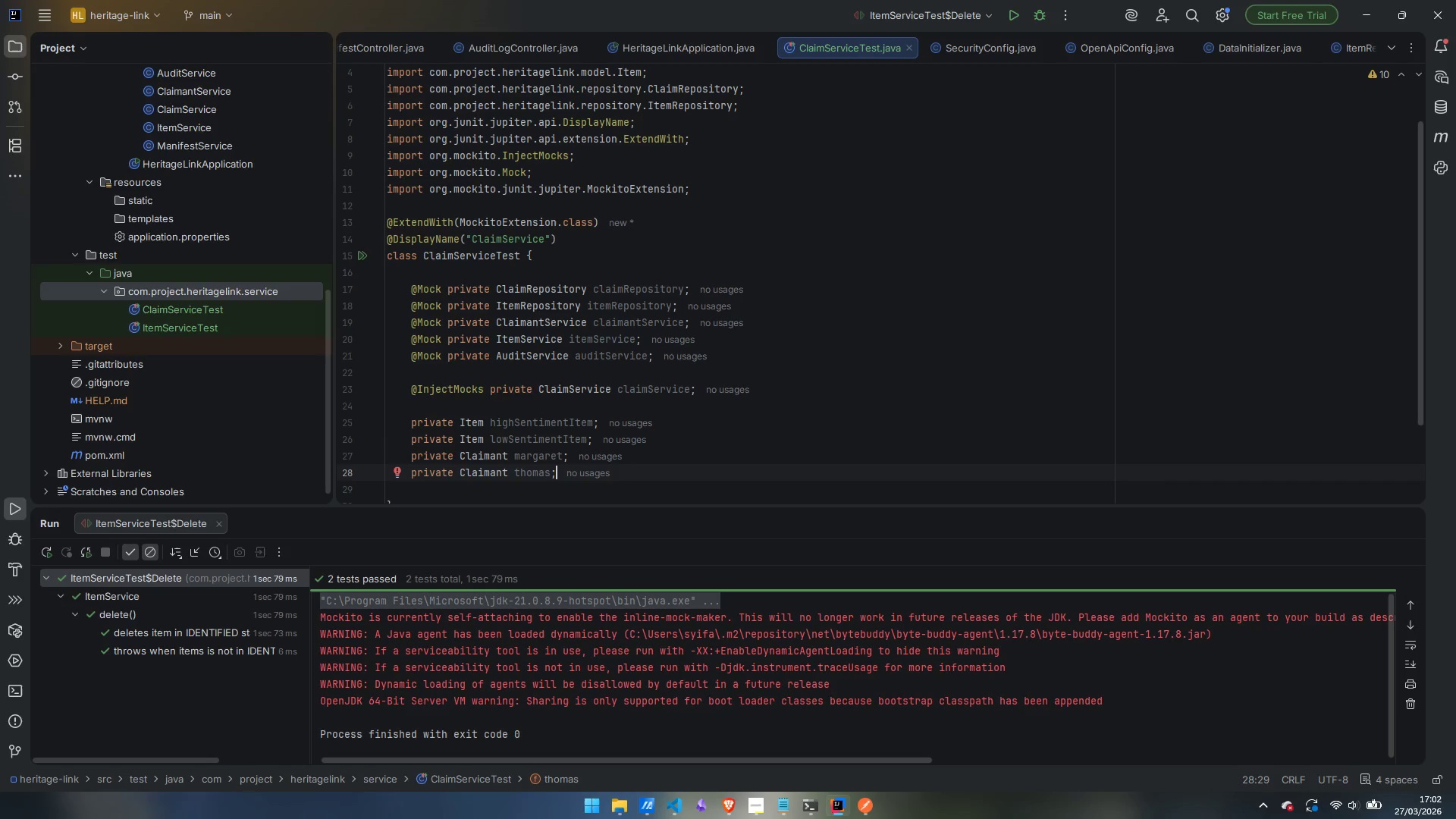 
wait(21.77)
 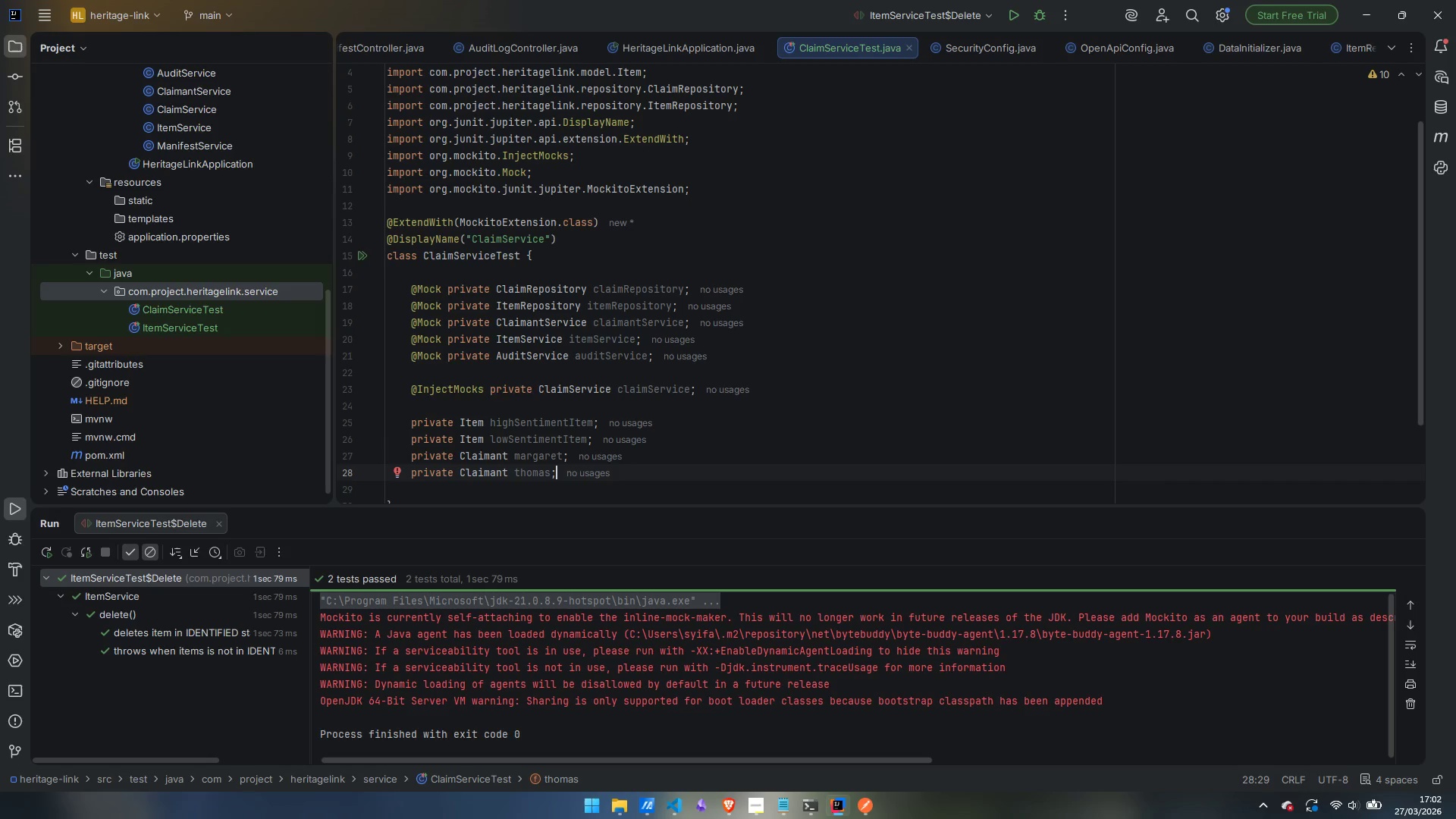 
scroll: coordinate [611, 370], scroll_direction: down, amount: 1.0
 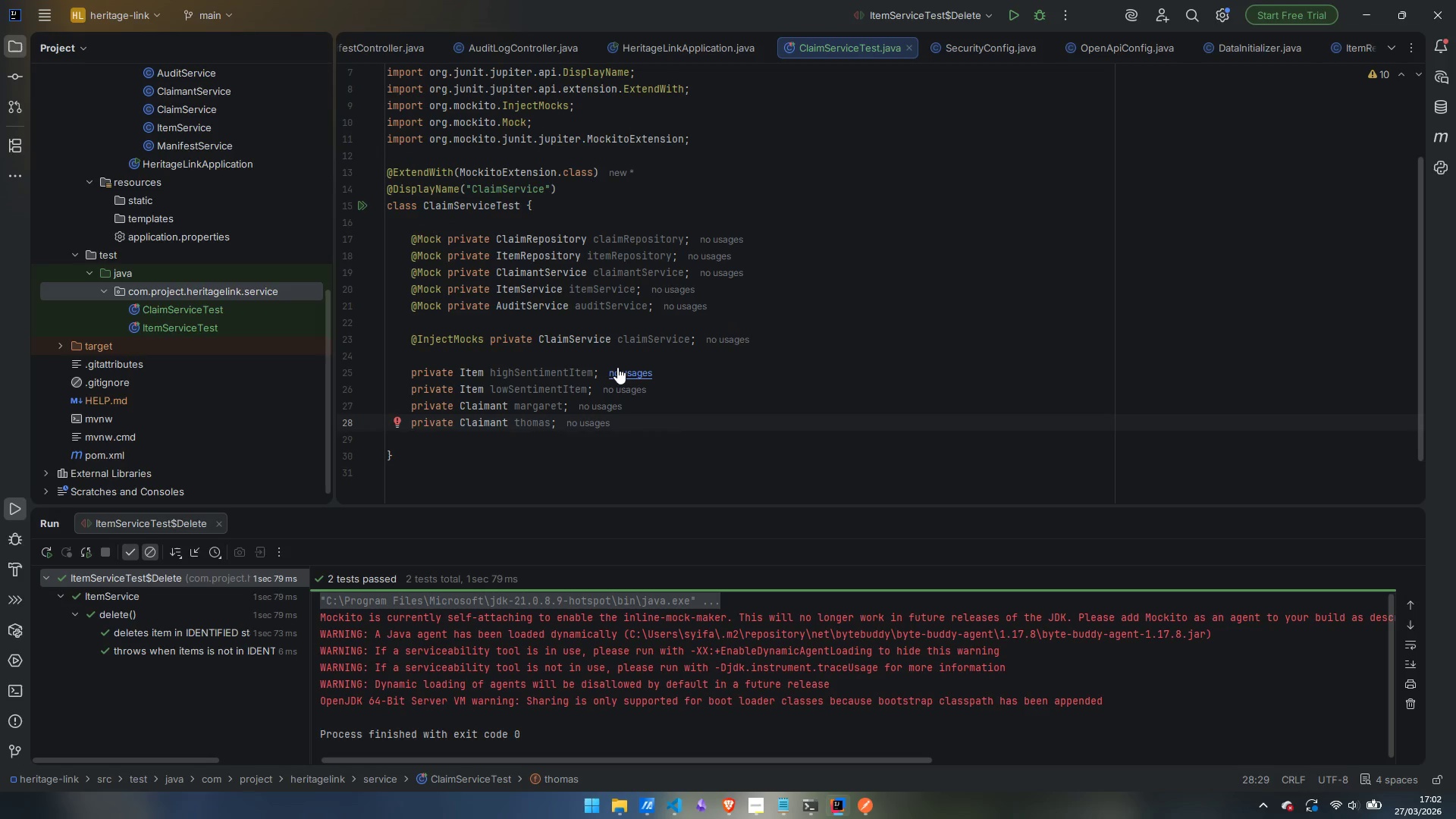 
wait(5.87)
 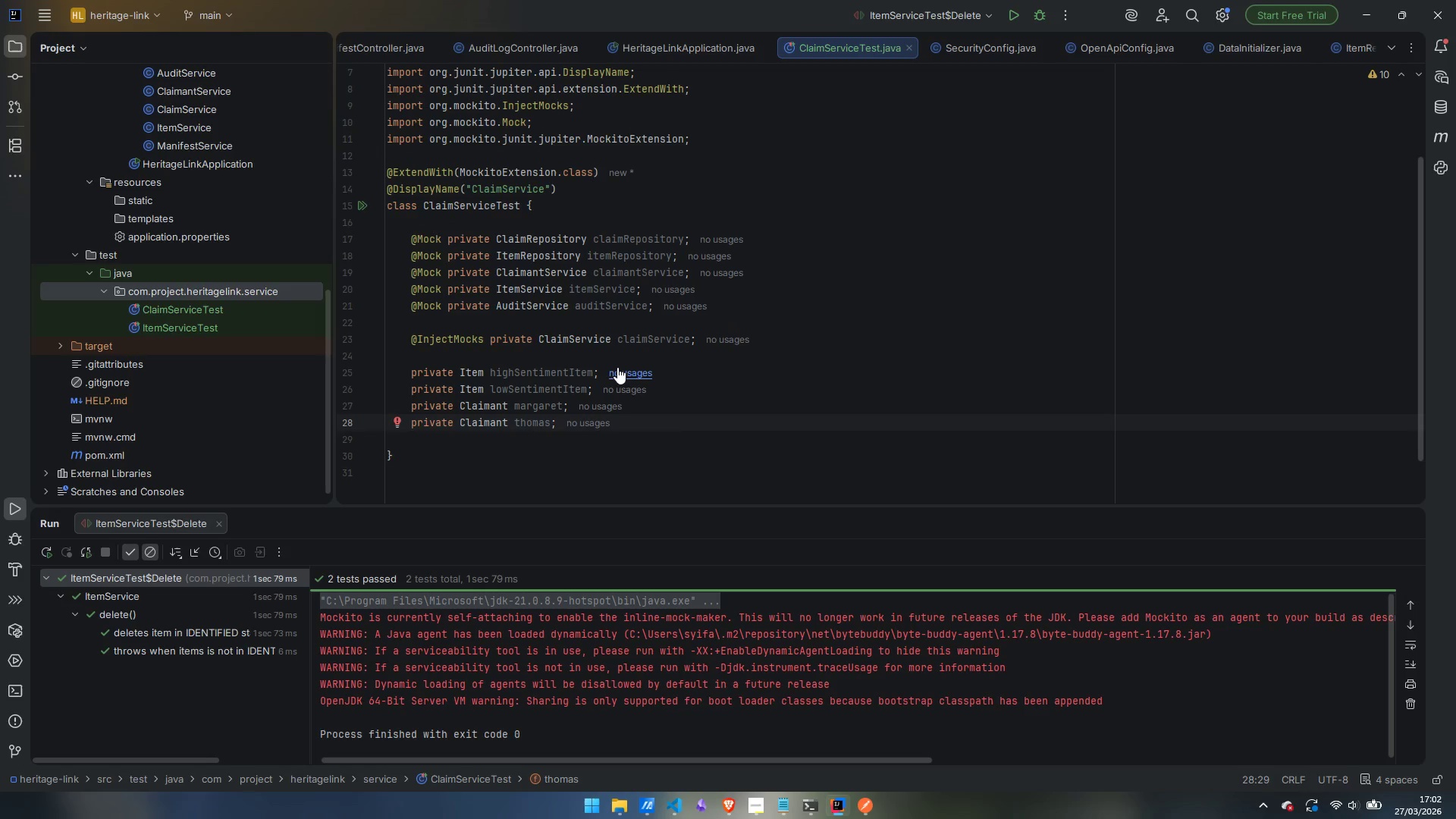 
key(Enter)
 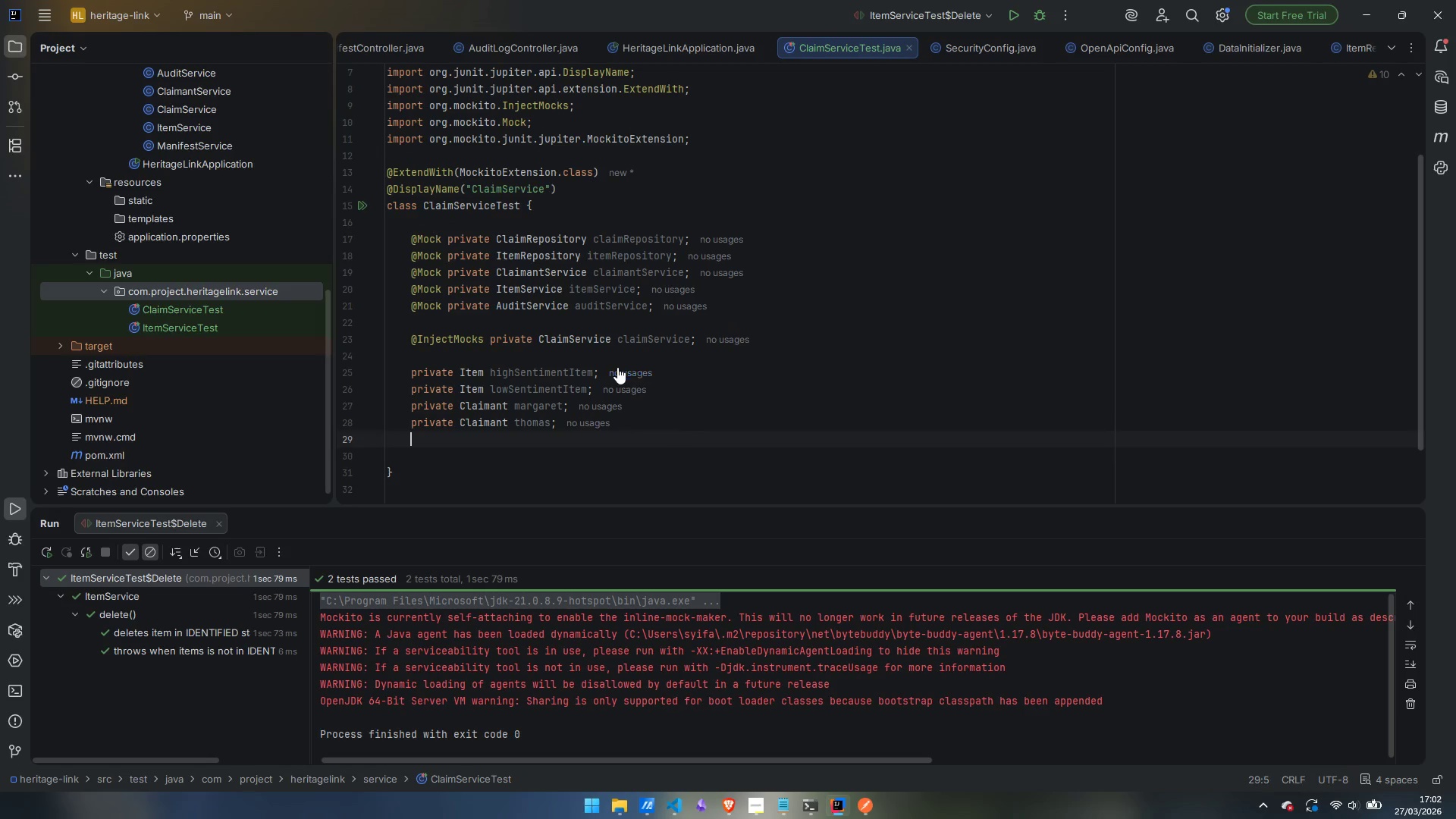 
key(Enter)
 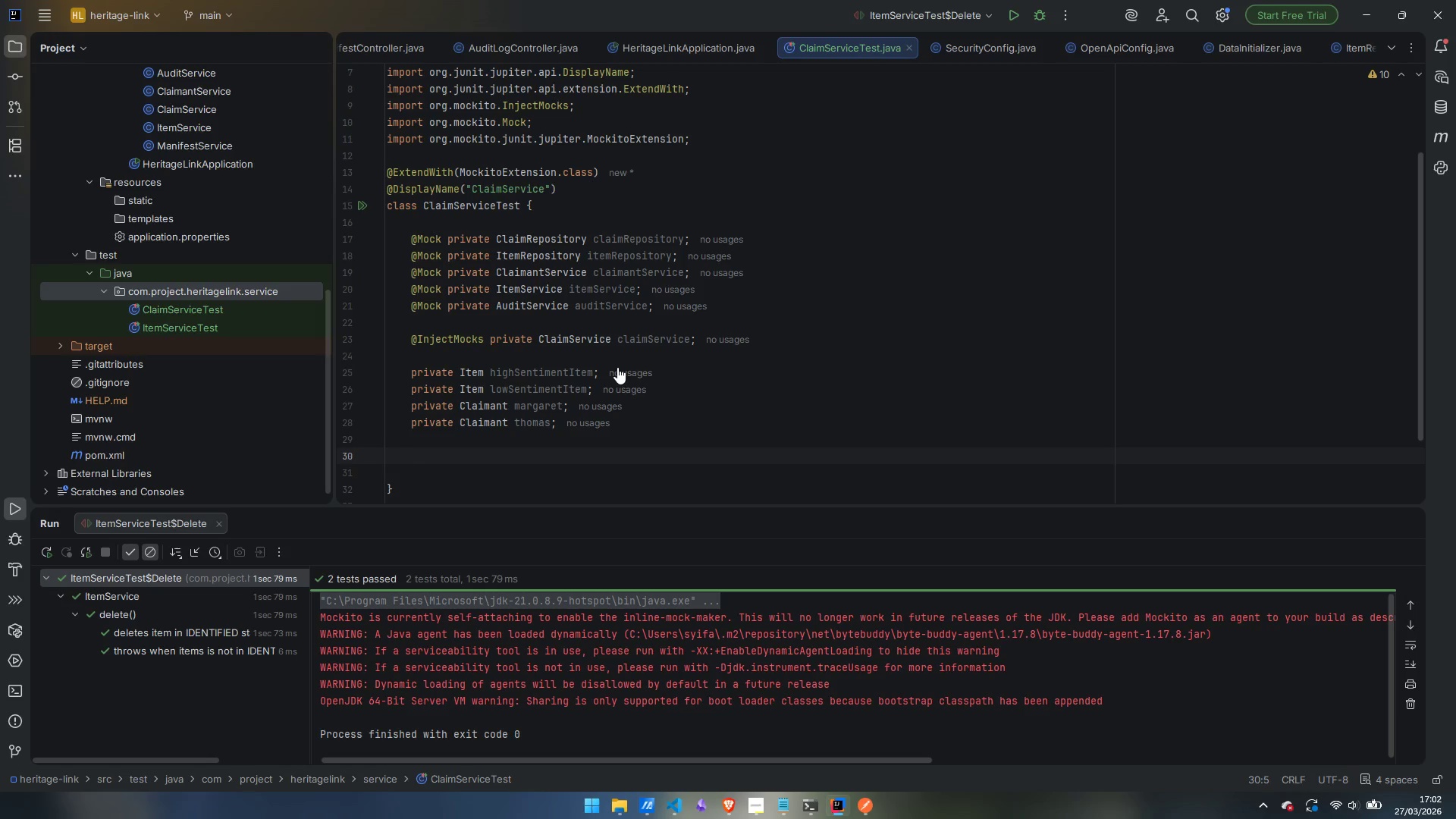 
type(@BeforeE)
 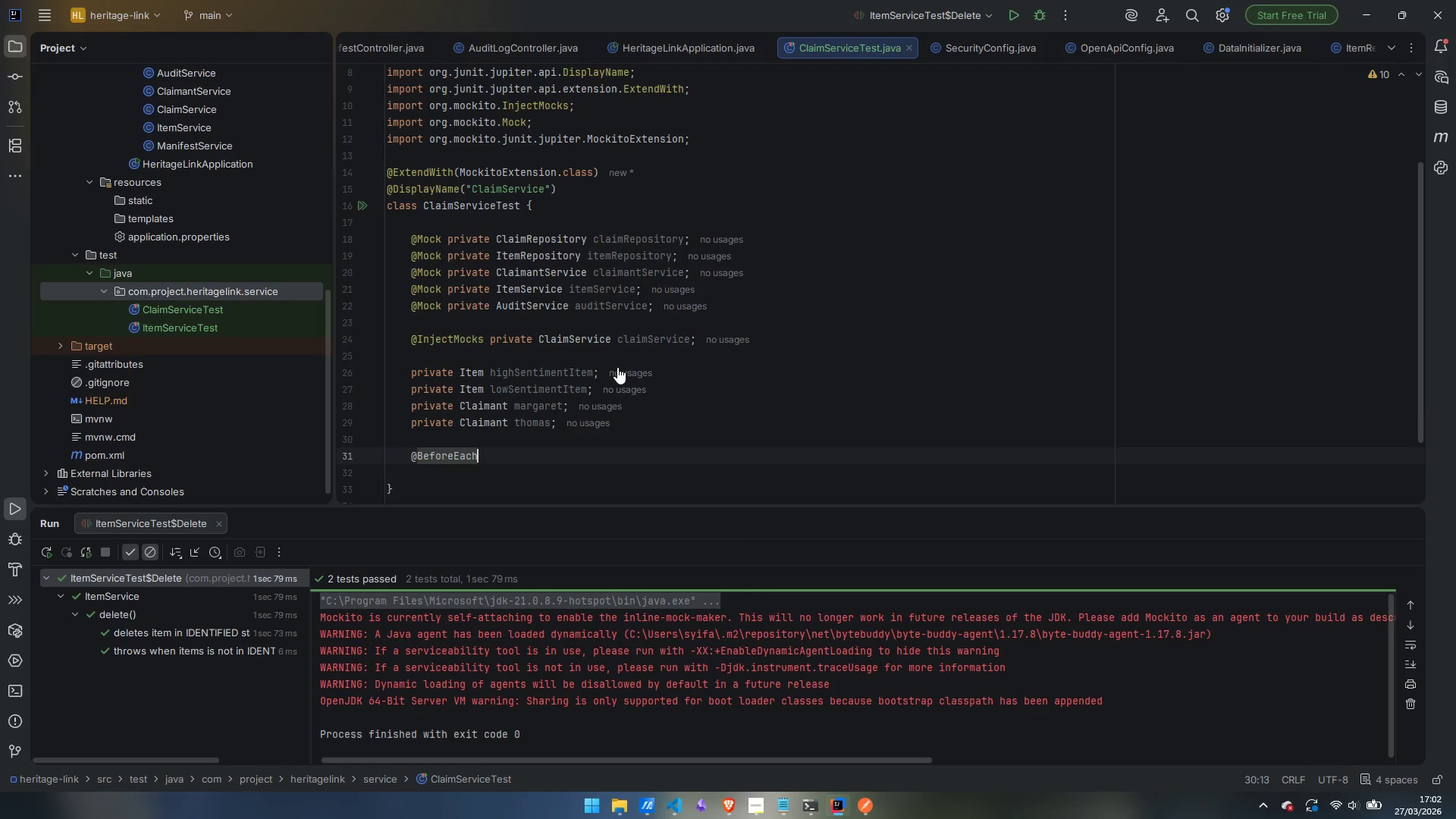 
key(Enter)
 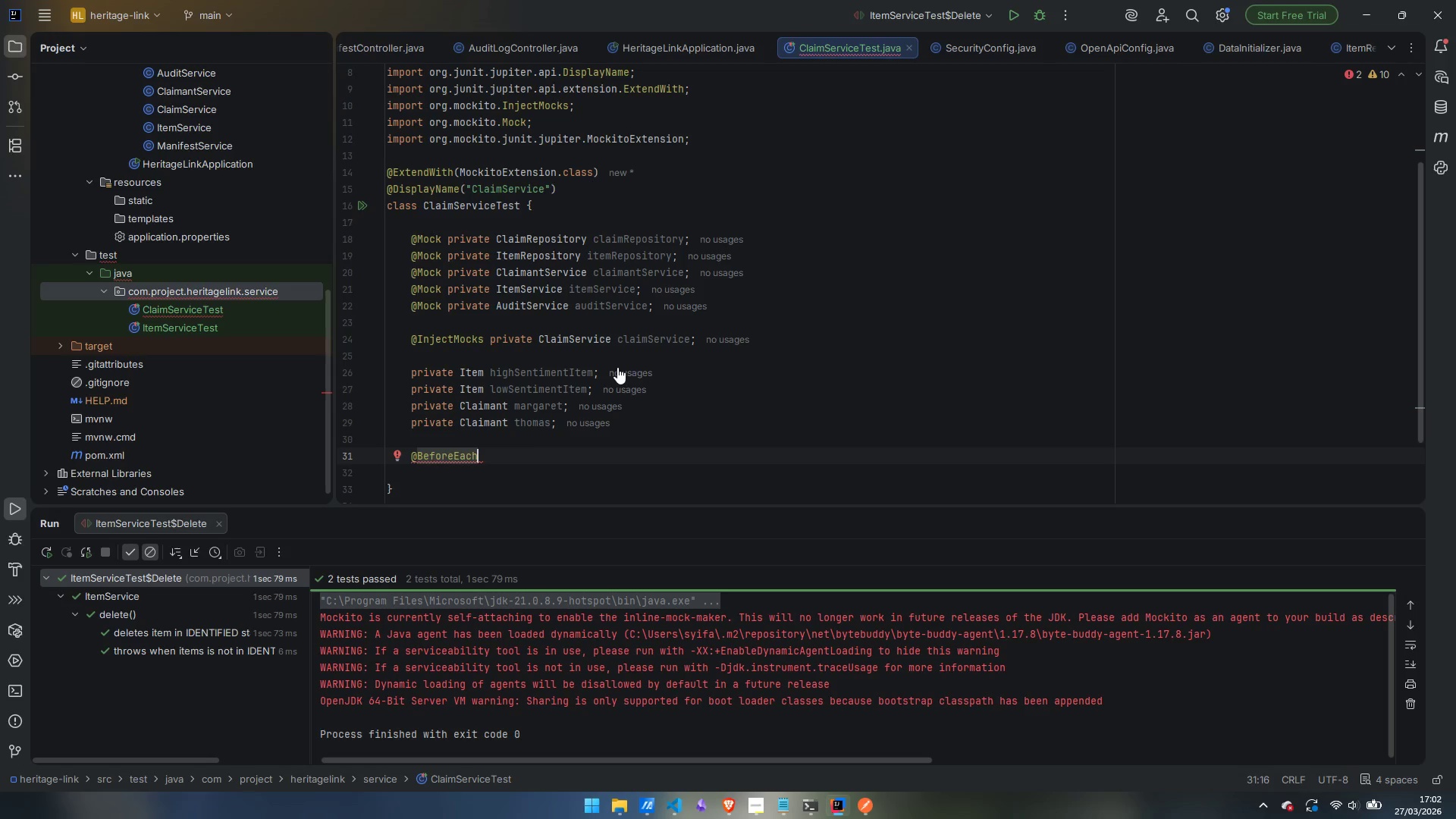 
key(Enter)
 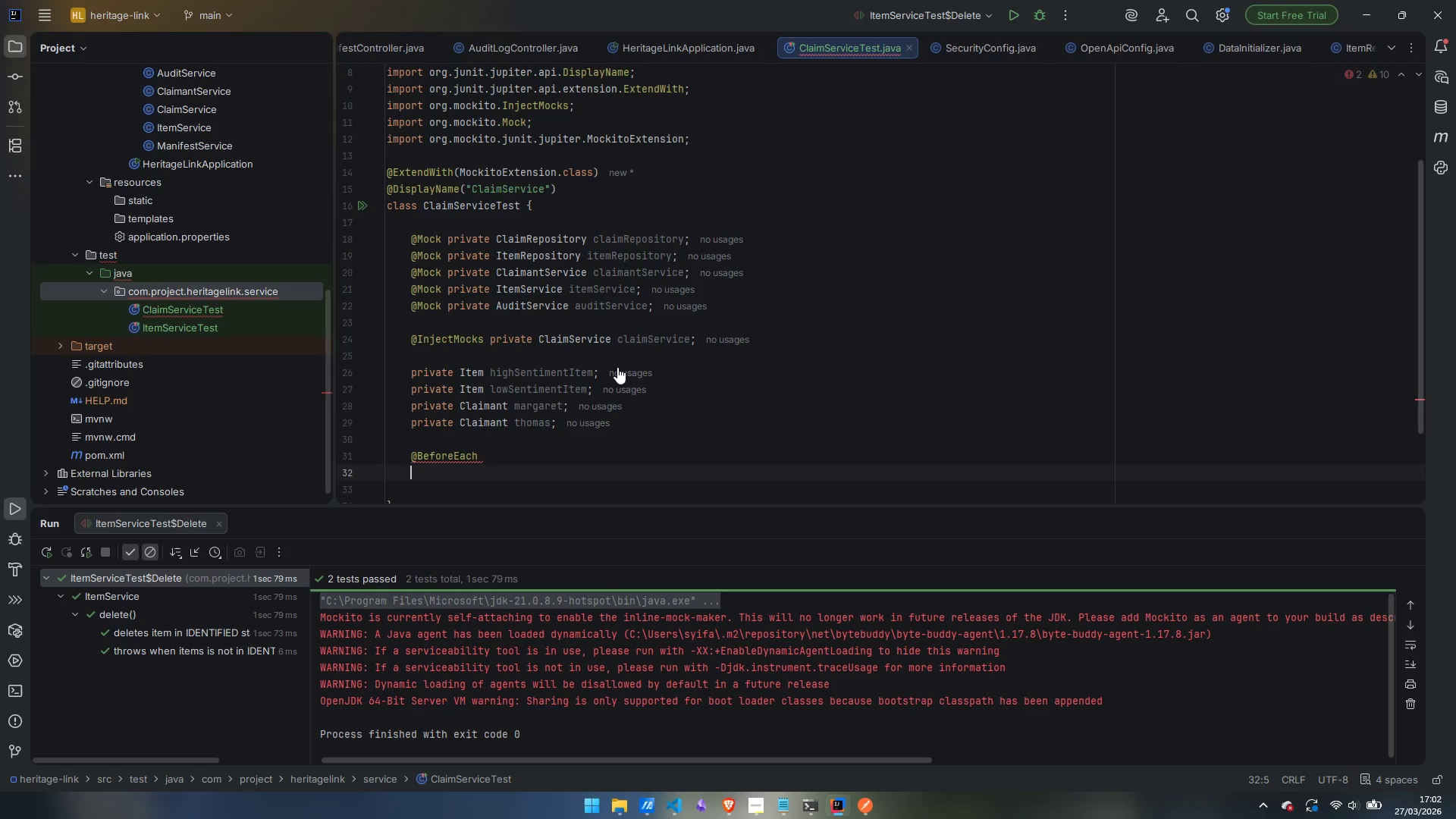 
type(void setUp()
 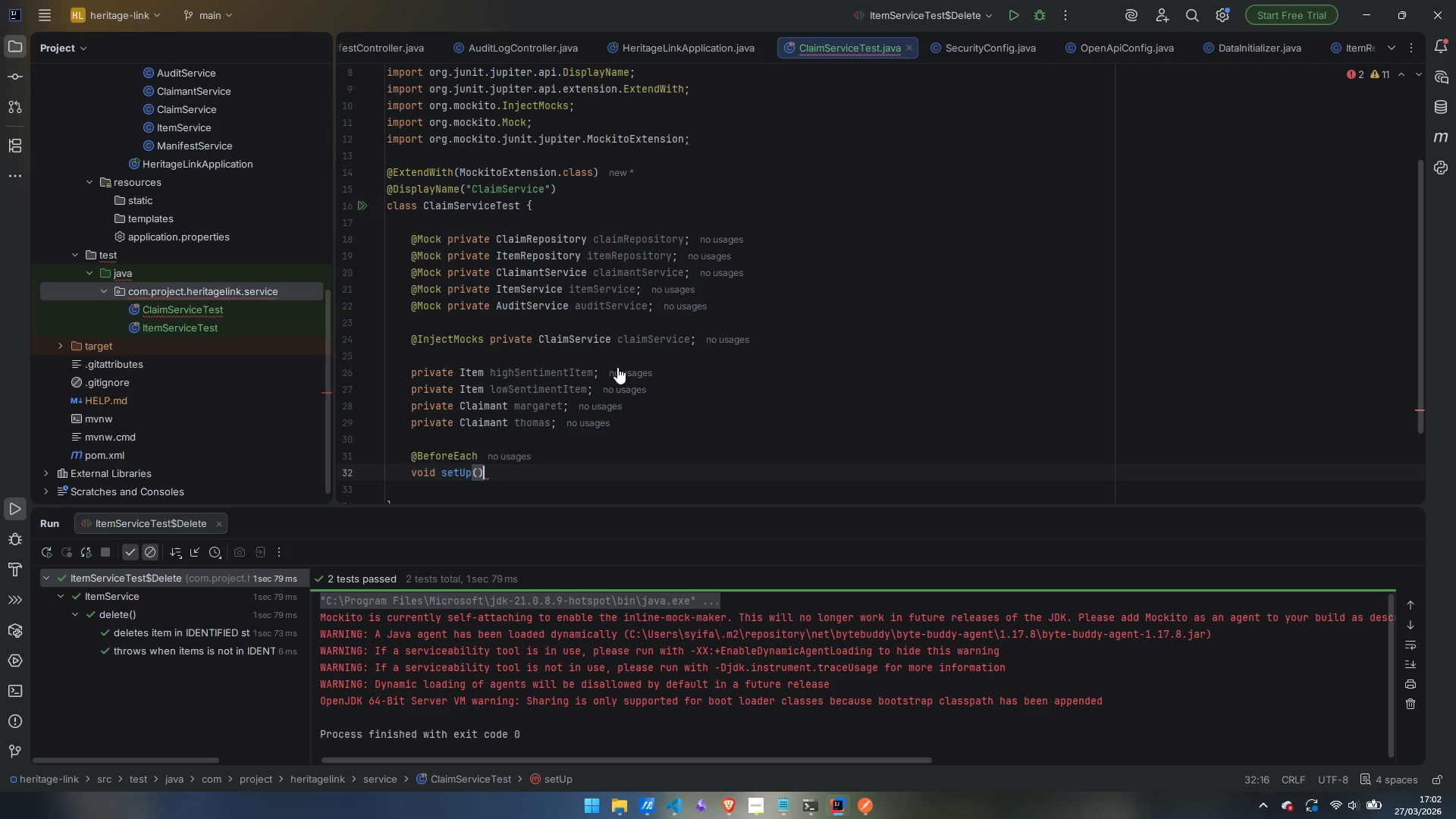 
 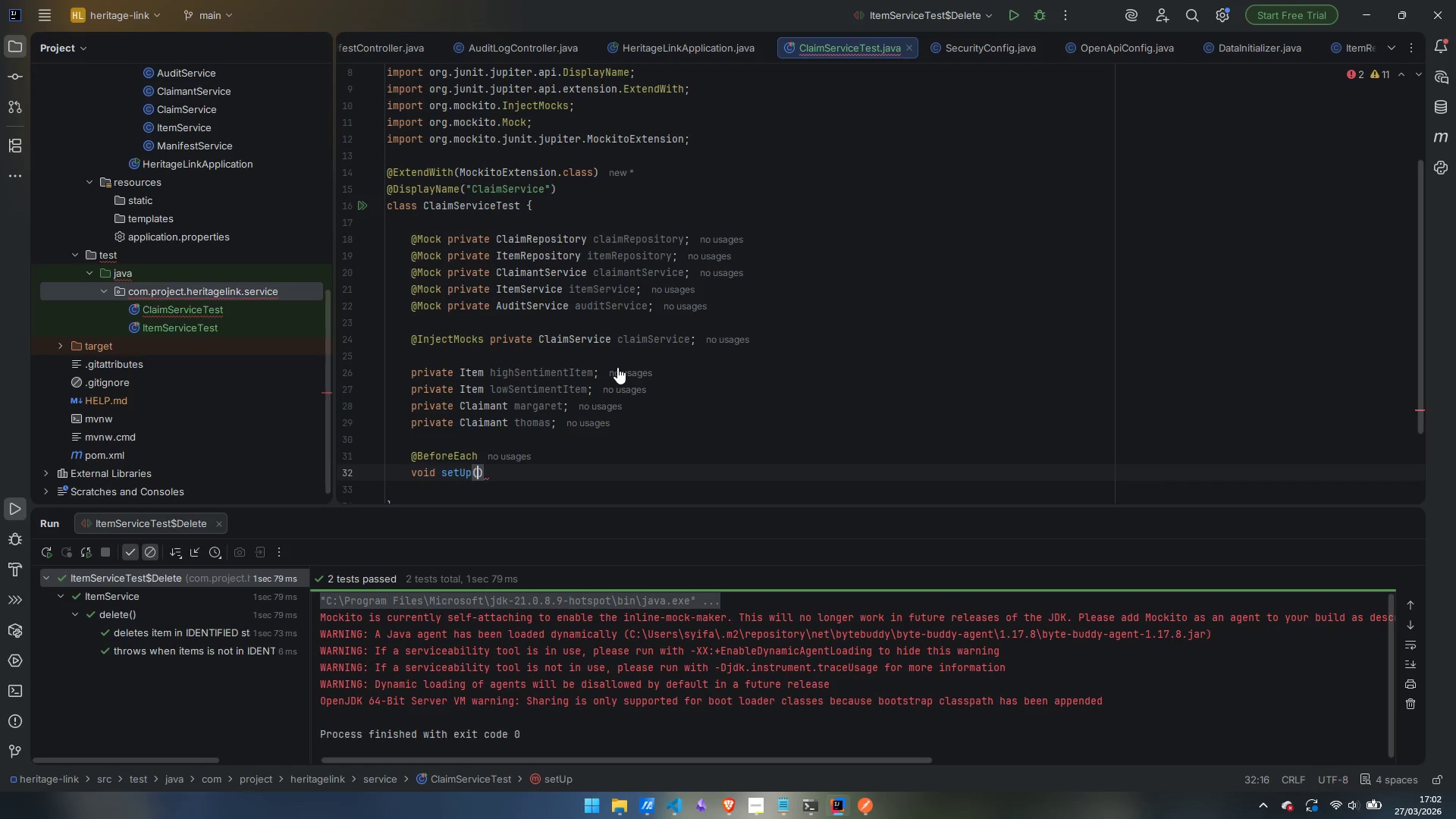 
key(ArrowRight)
 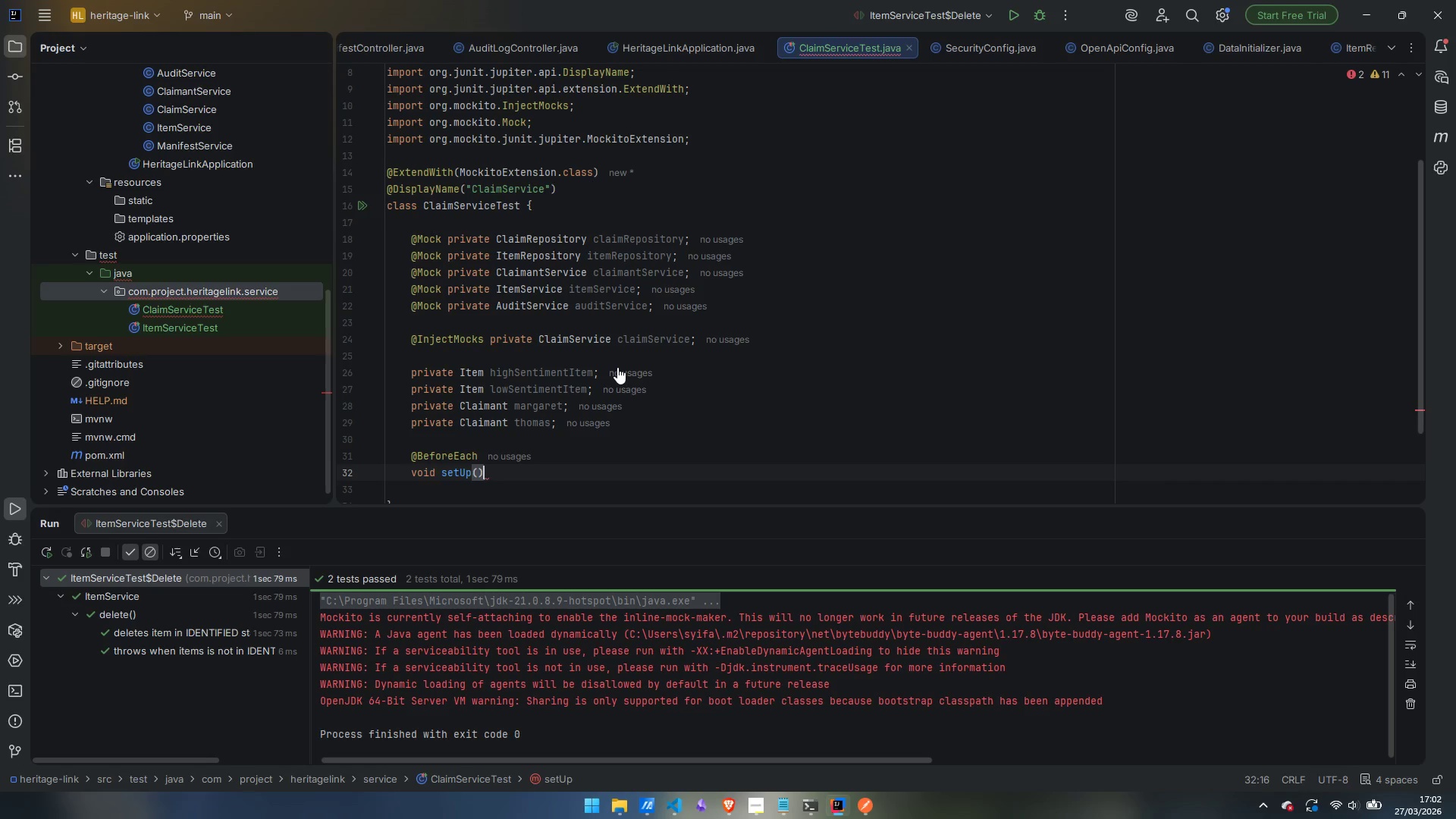 
key(Space)
 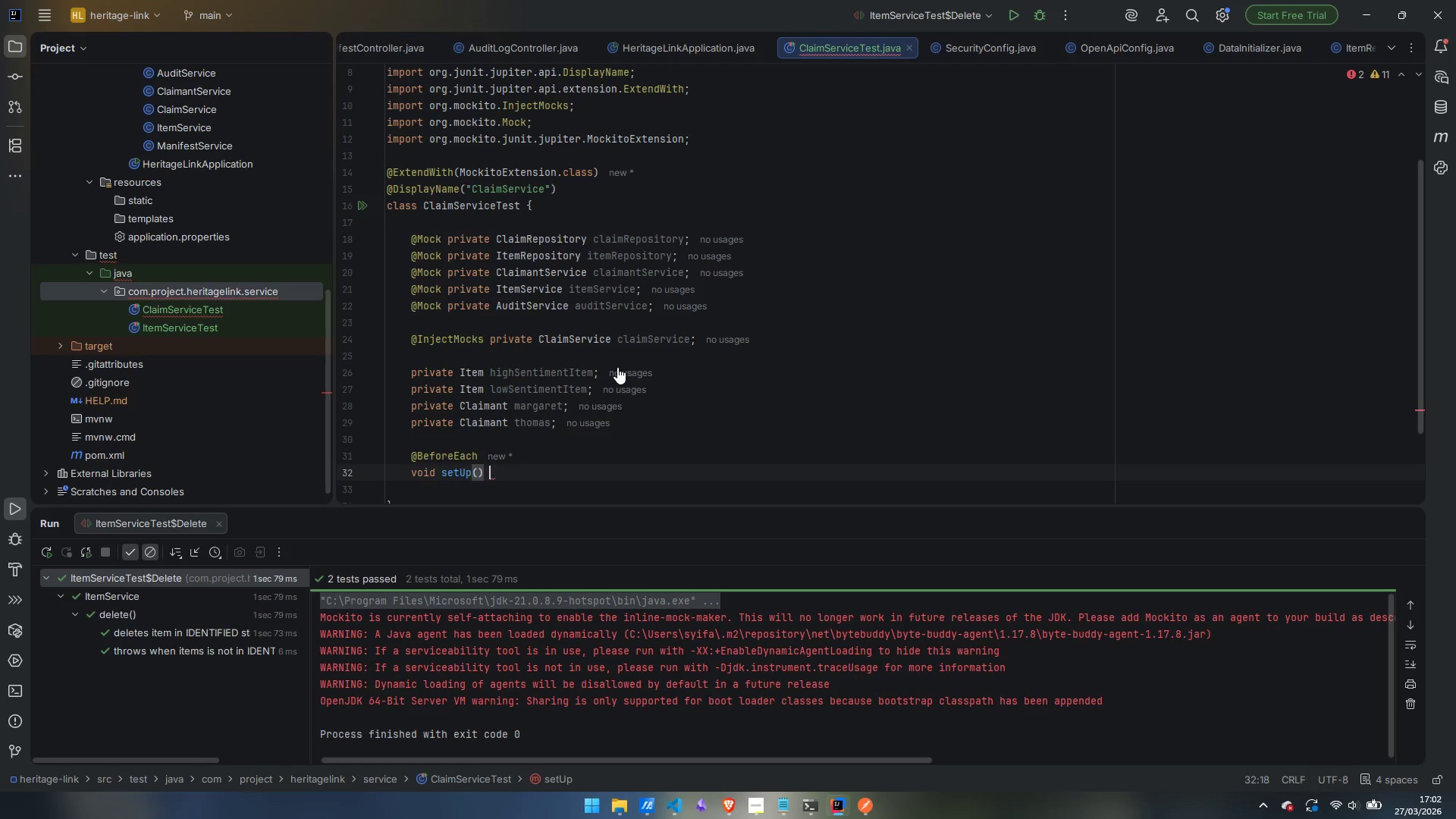 
key(Shift+BracketLeft)
 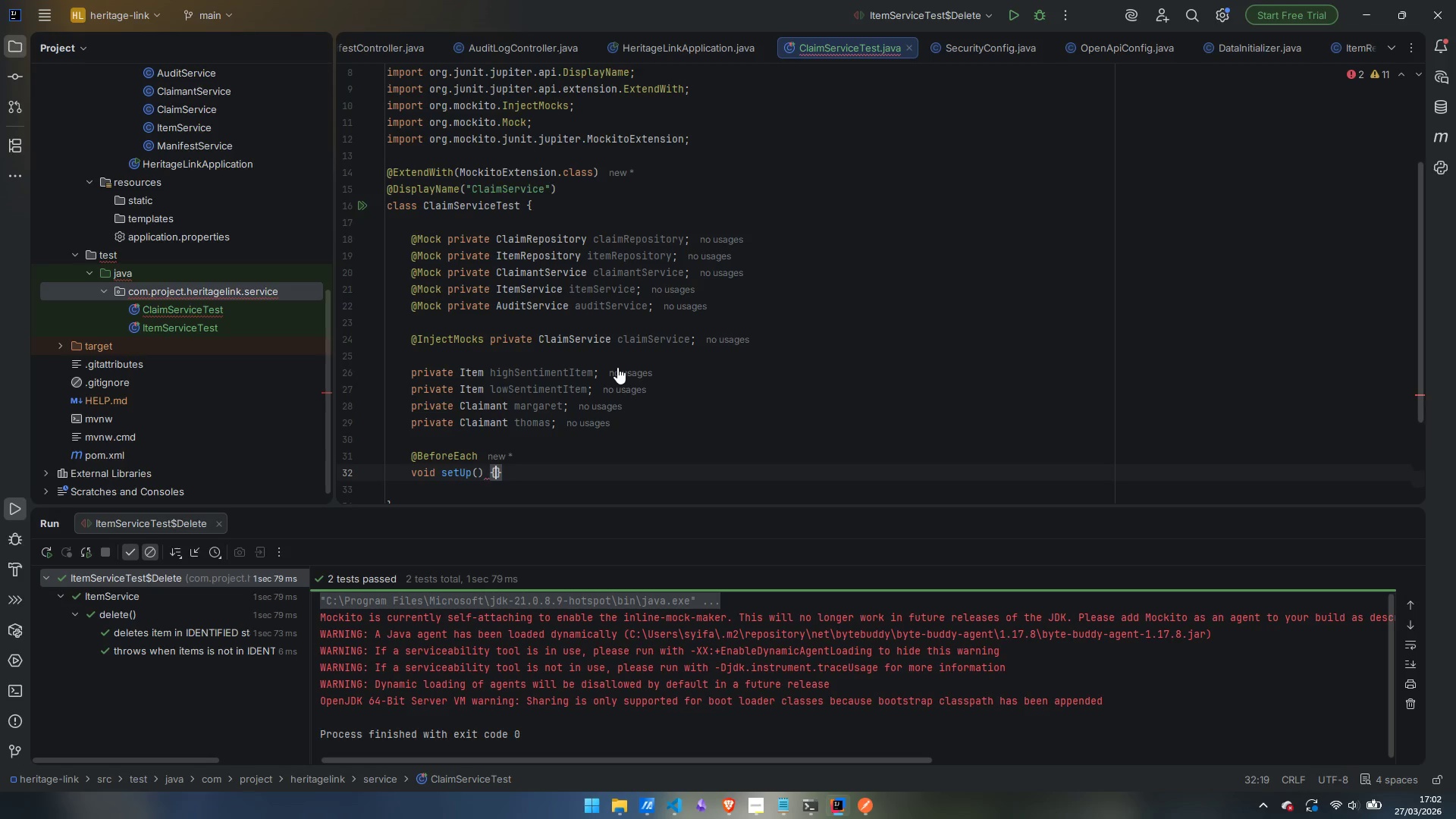 
key(Enter)
 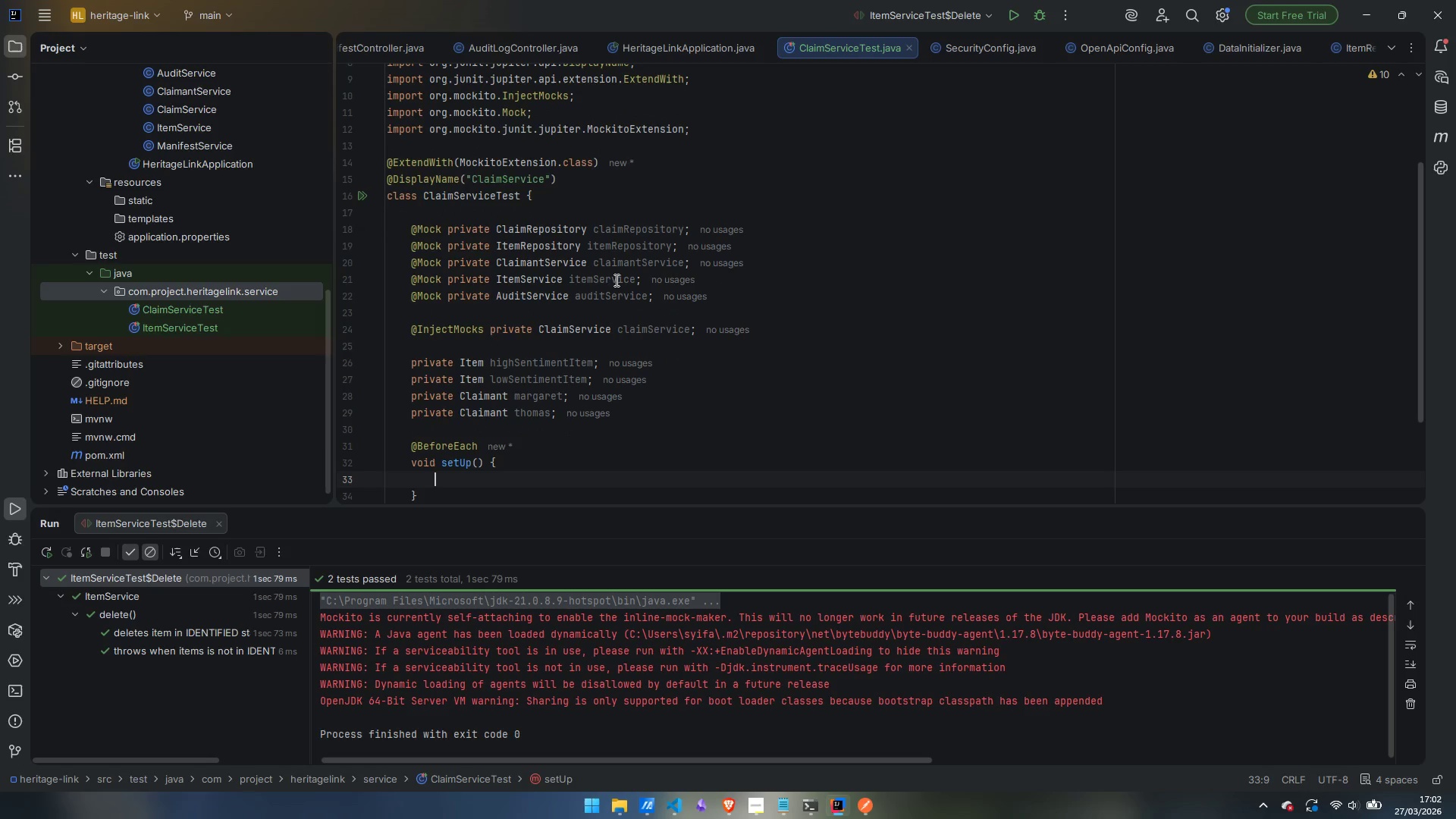 
wait(5.92)
 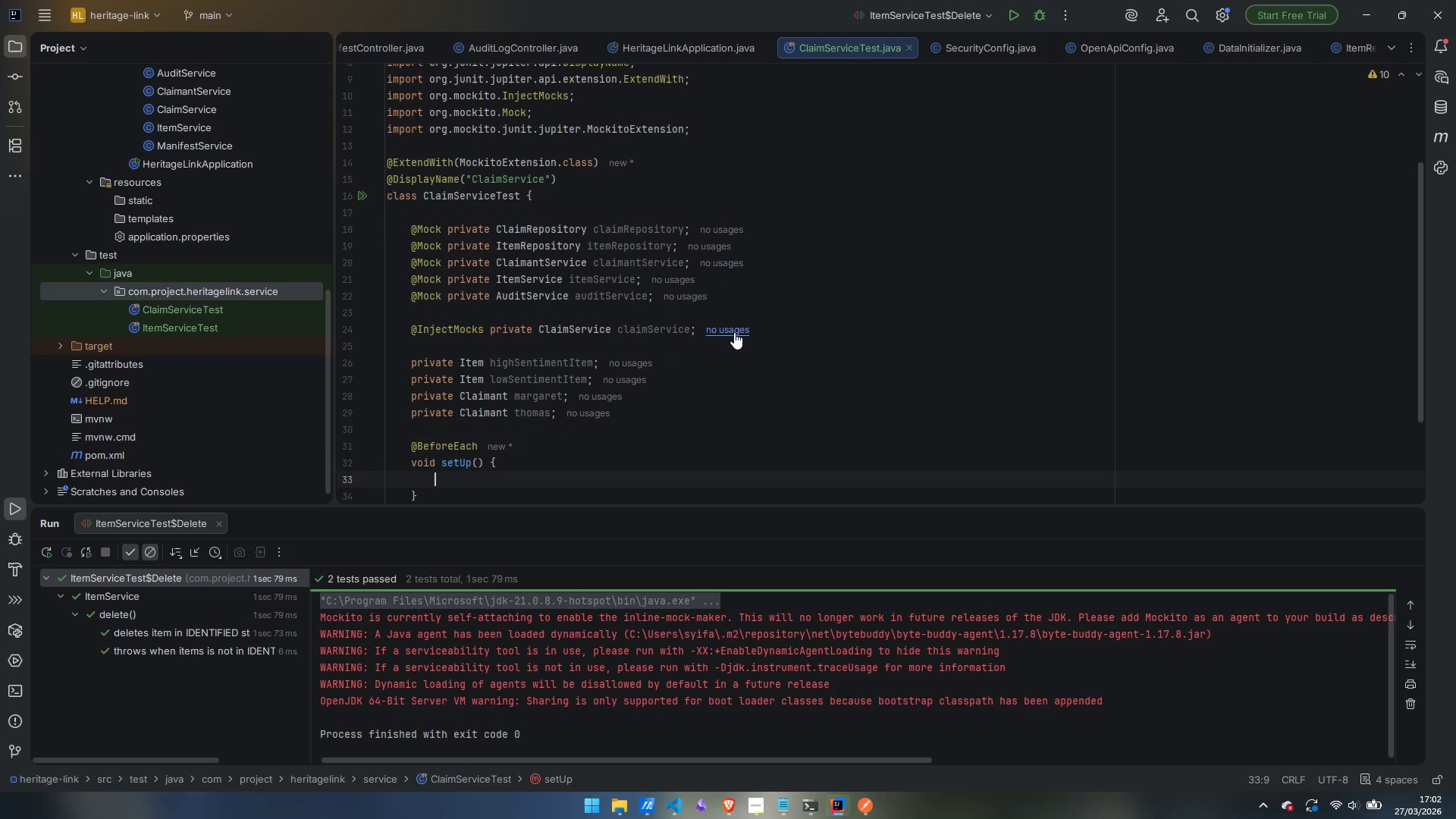 
scroll: coordinate [742, 345], scroll_direction: down, amount: 4.0
 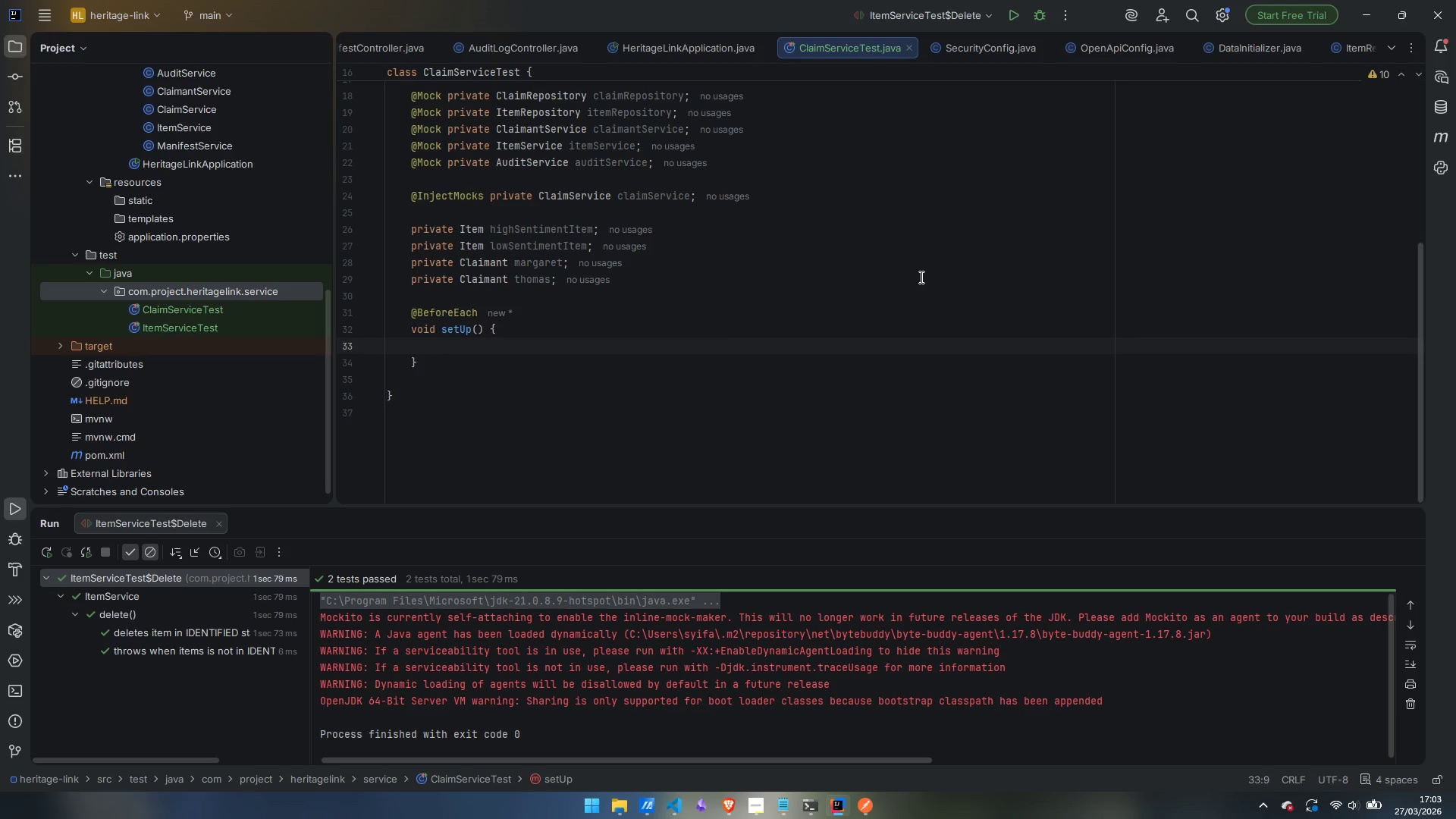 
wait(15.61)
 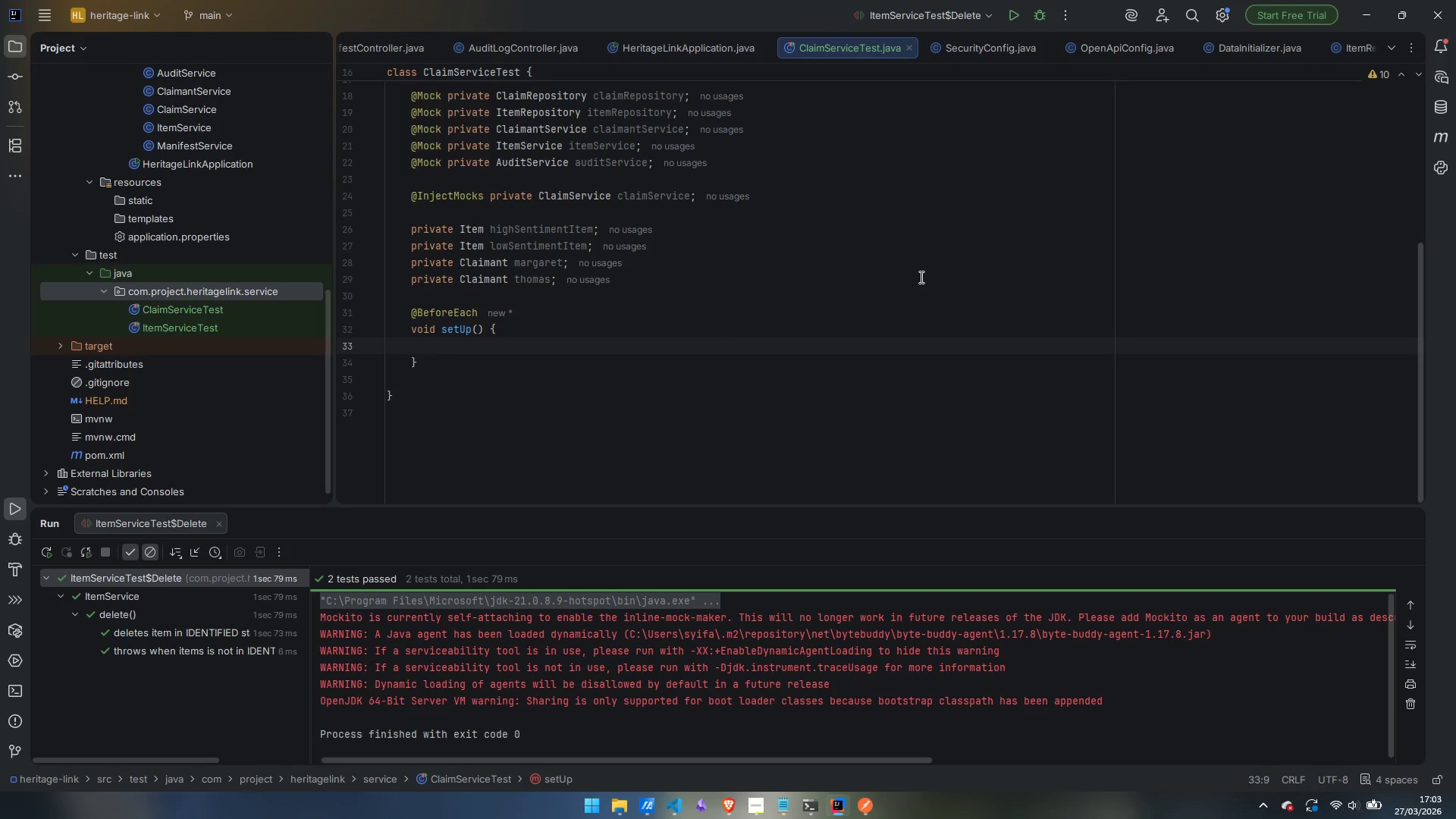 
left_click([866, 815])
 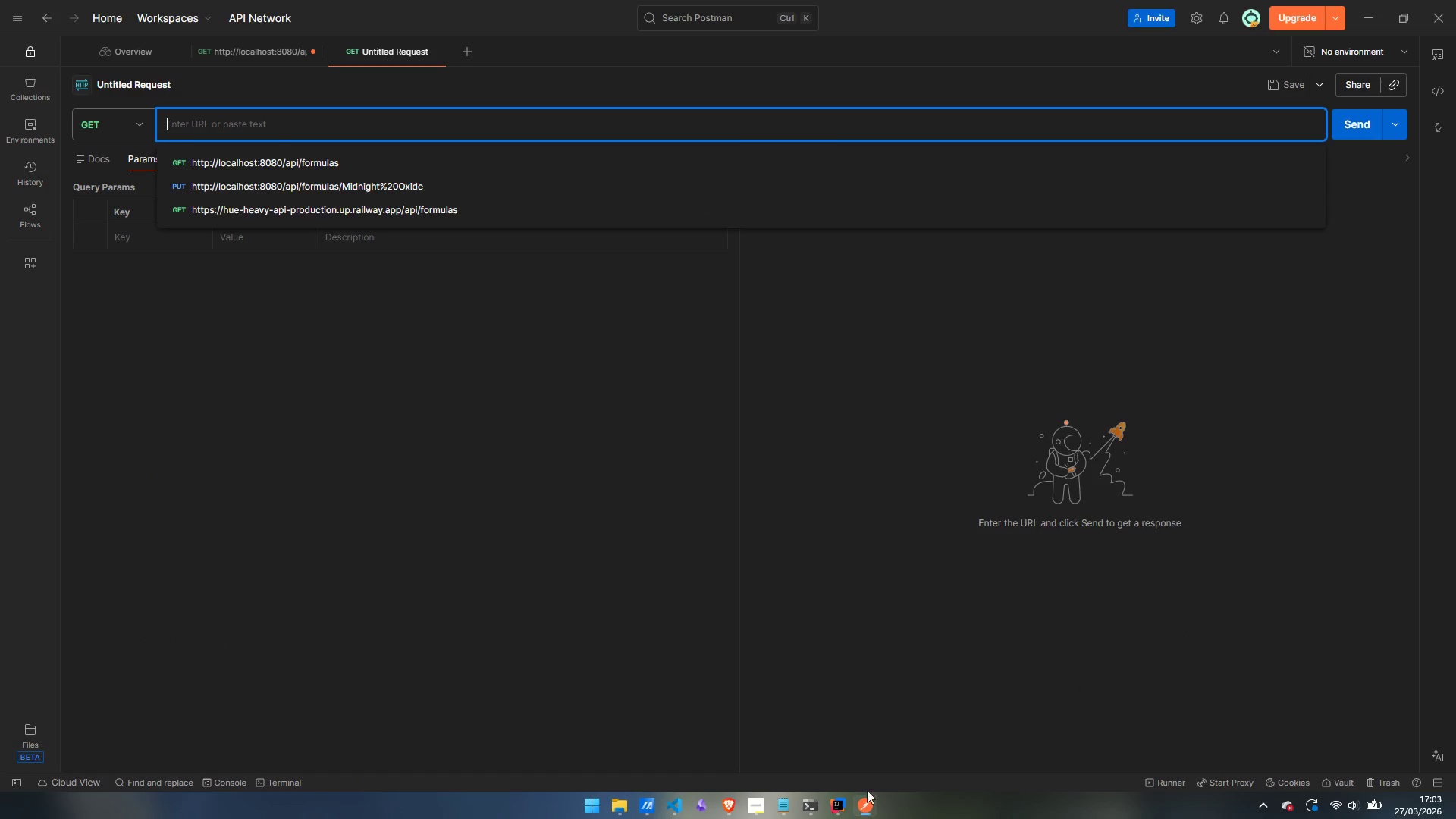 
left_click([429, 498])
 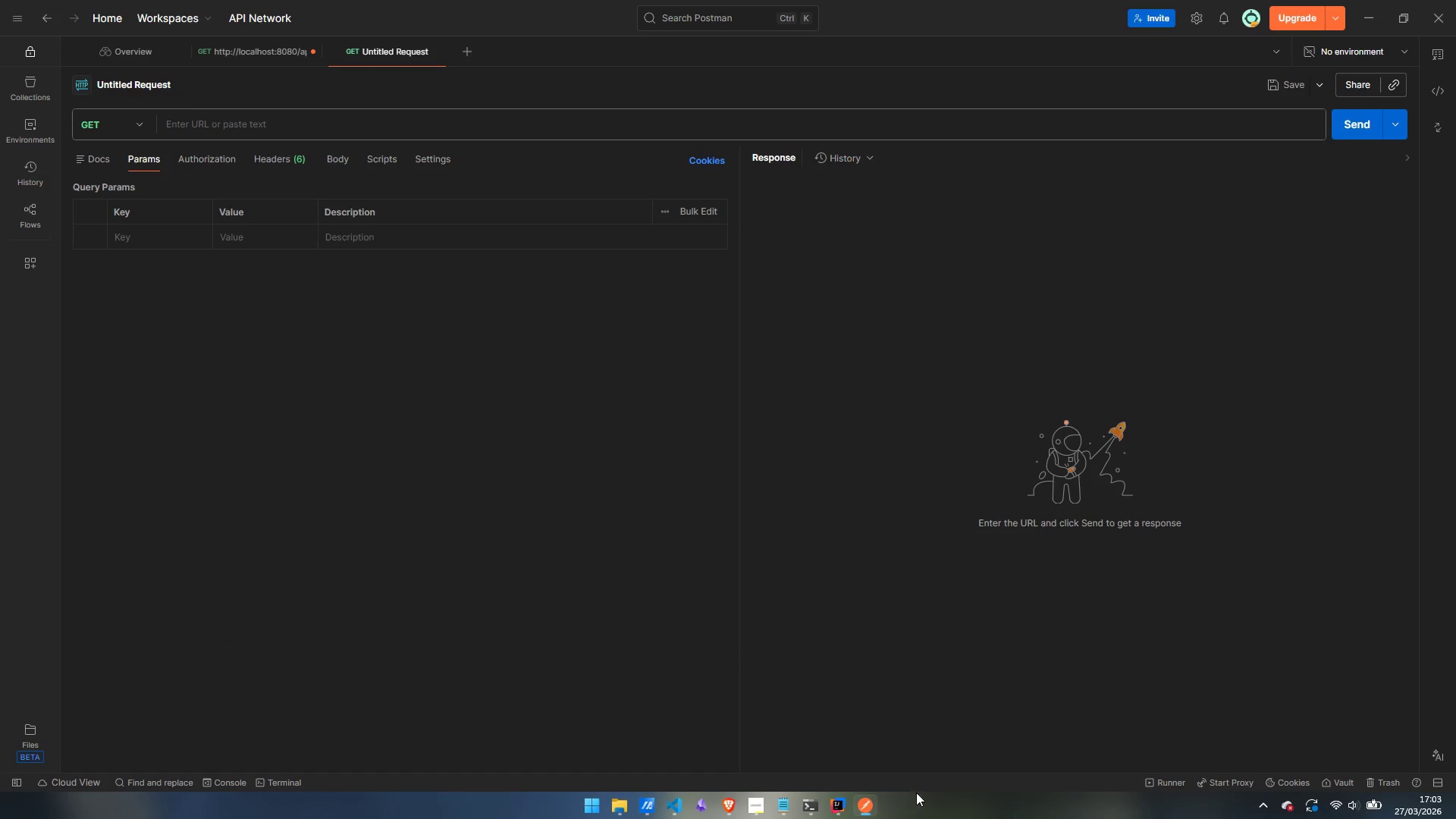 
left_click([863, 809])
 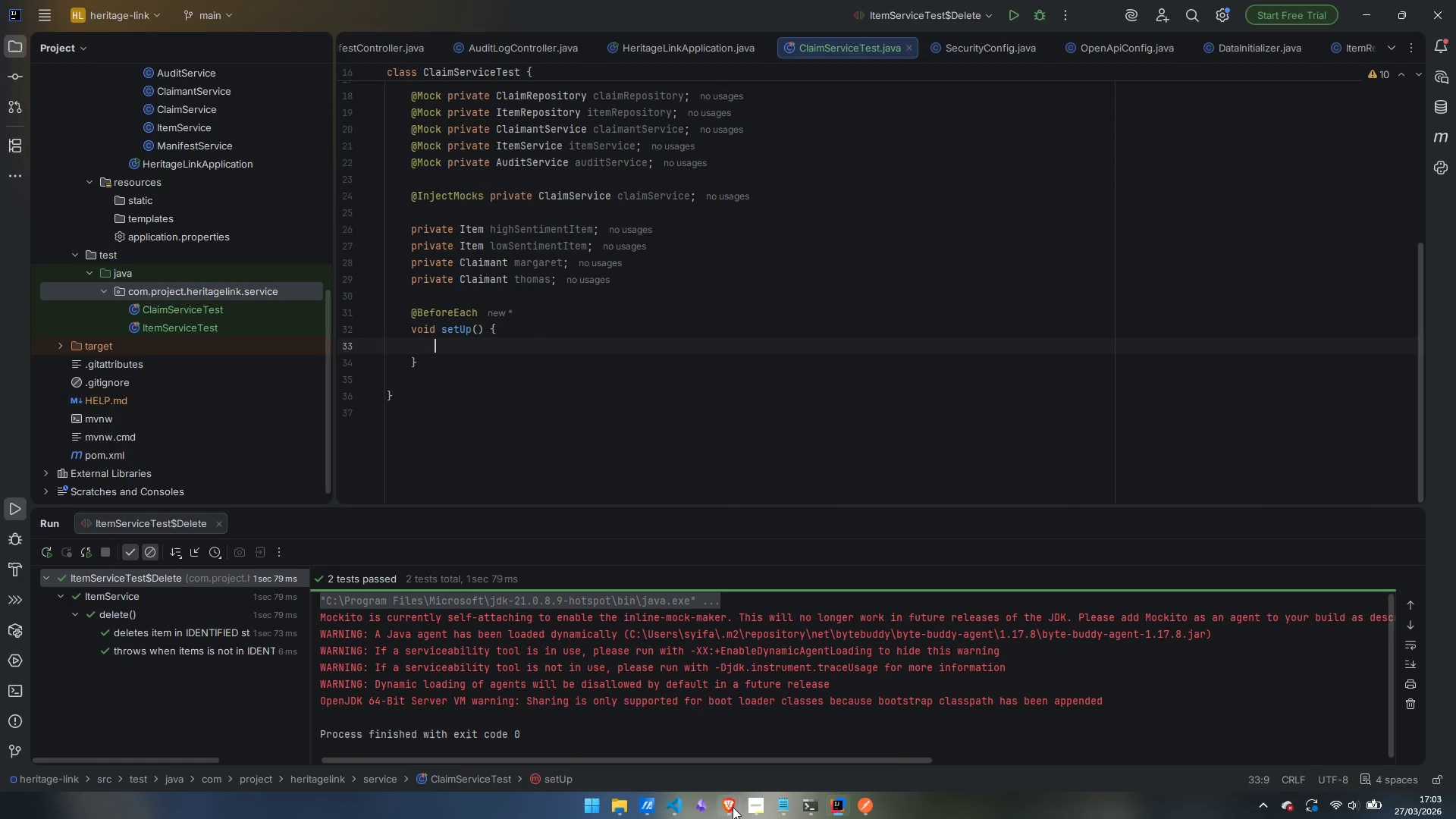 
left_click([779, 750])
 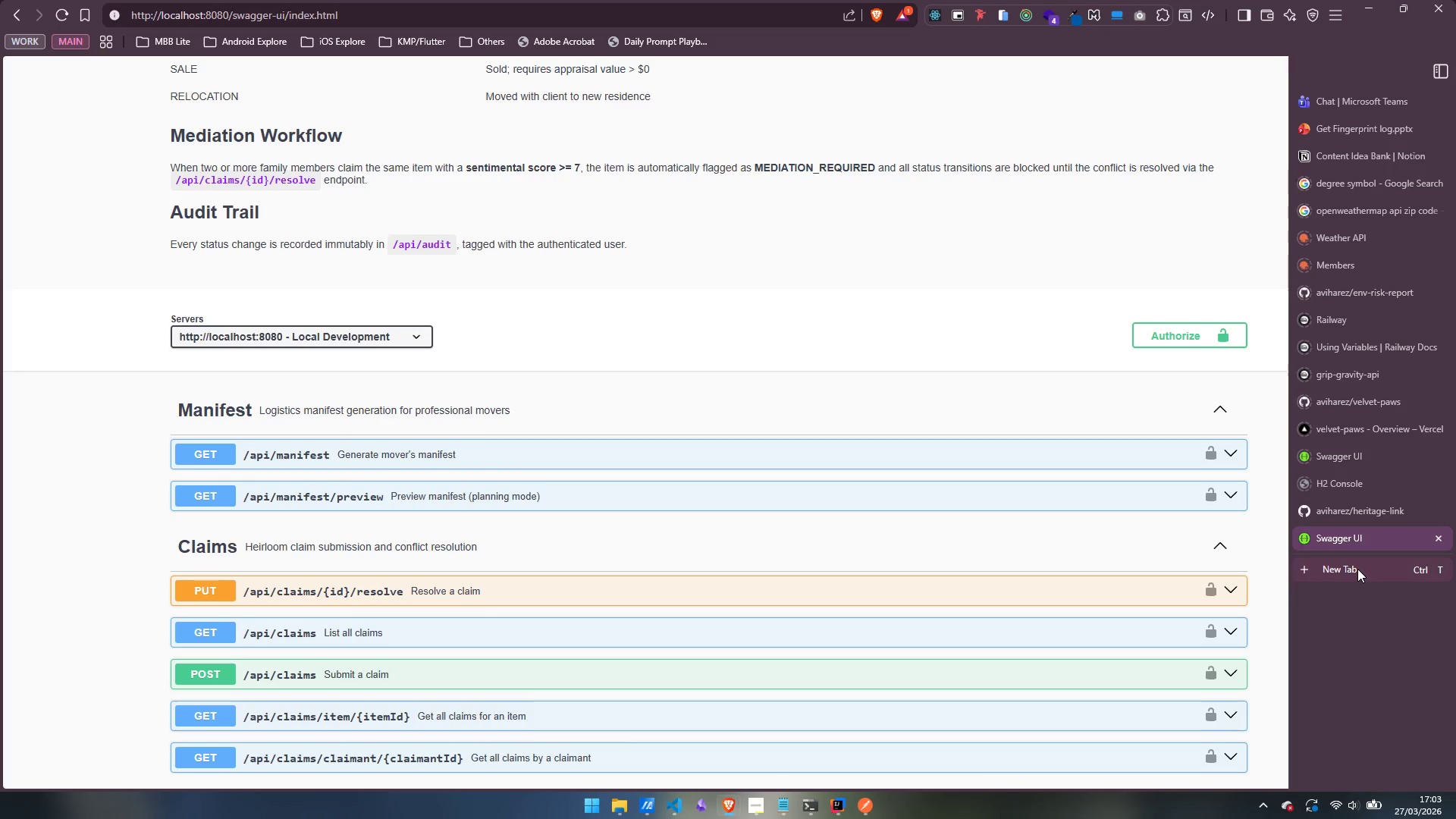 
left_click([1357, 569])
 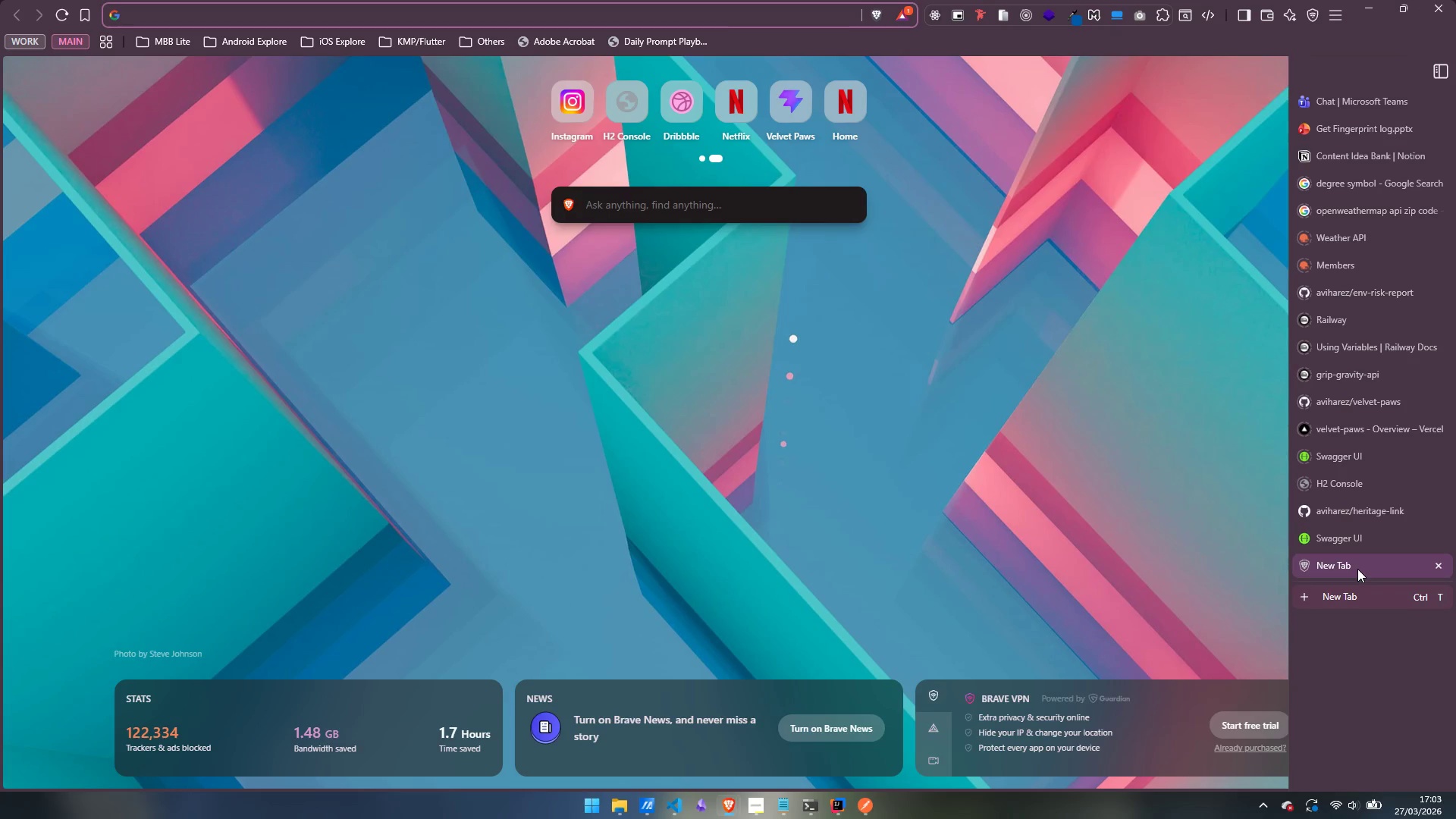 
type(renderm)
key(Backspace)
 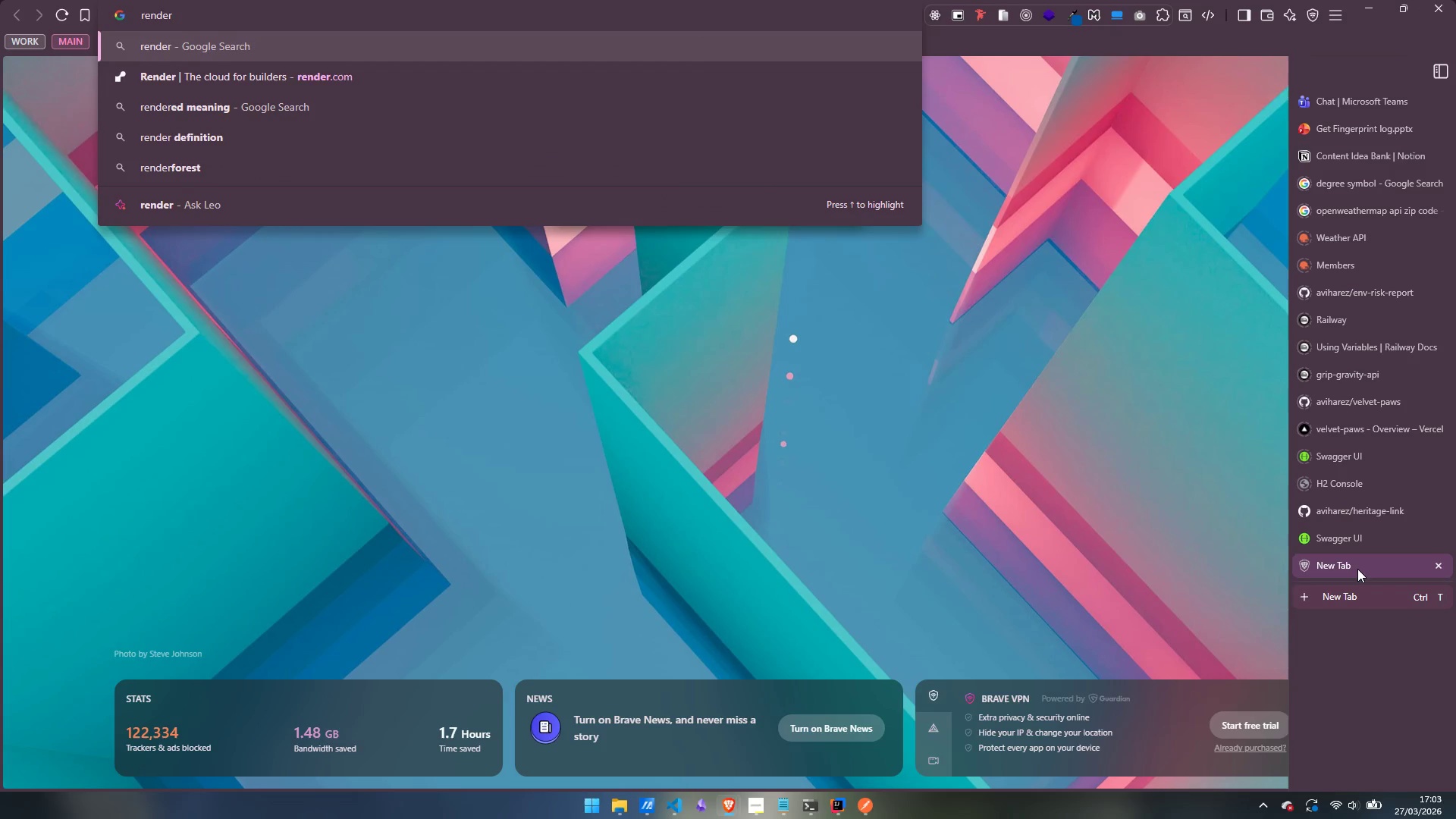 
key(ArrowDown)
 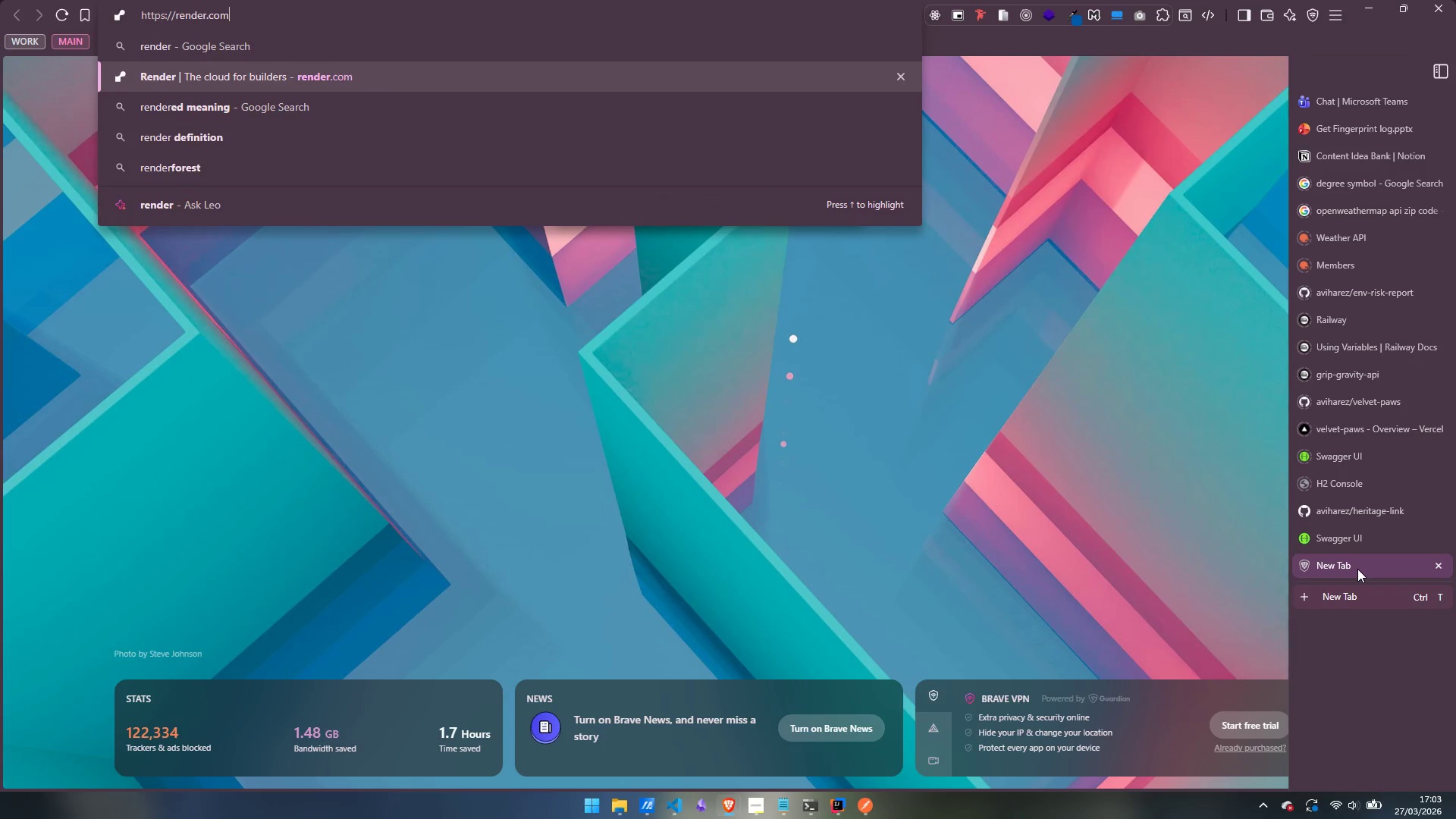 
key(Enter)
 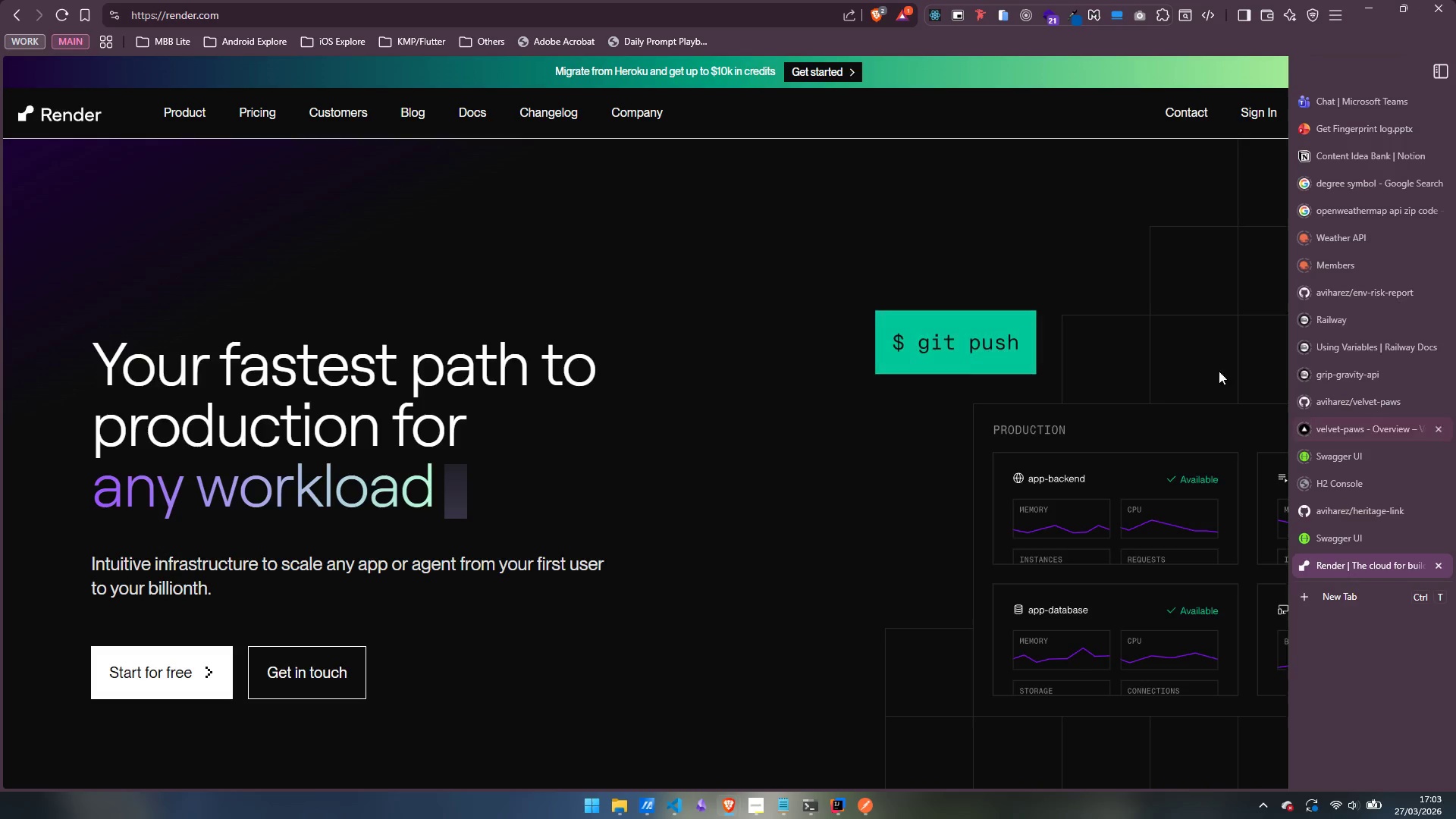 
mouse_move([1316, 120])
 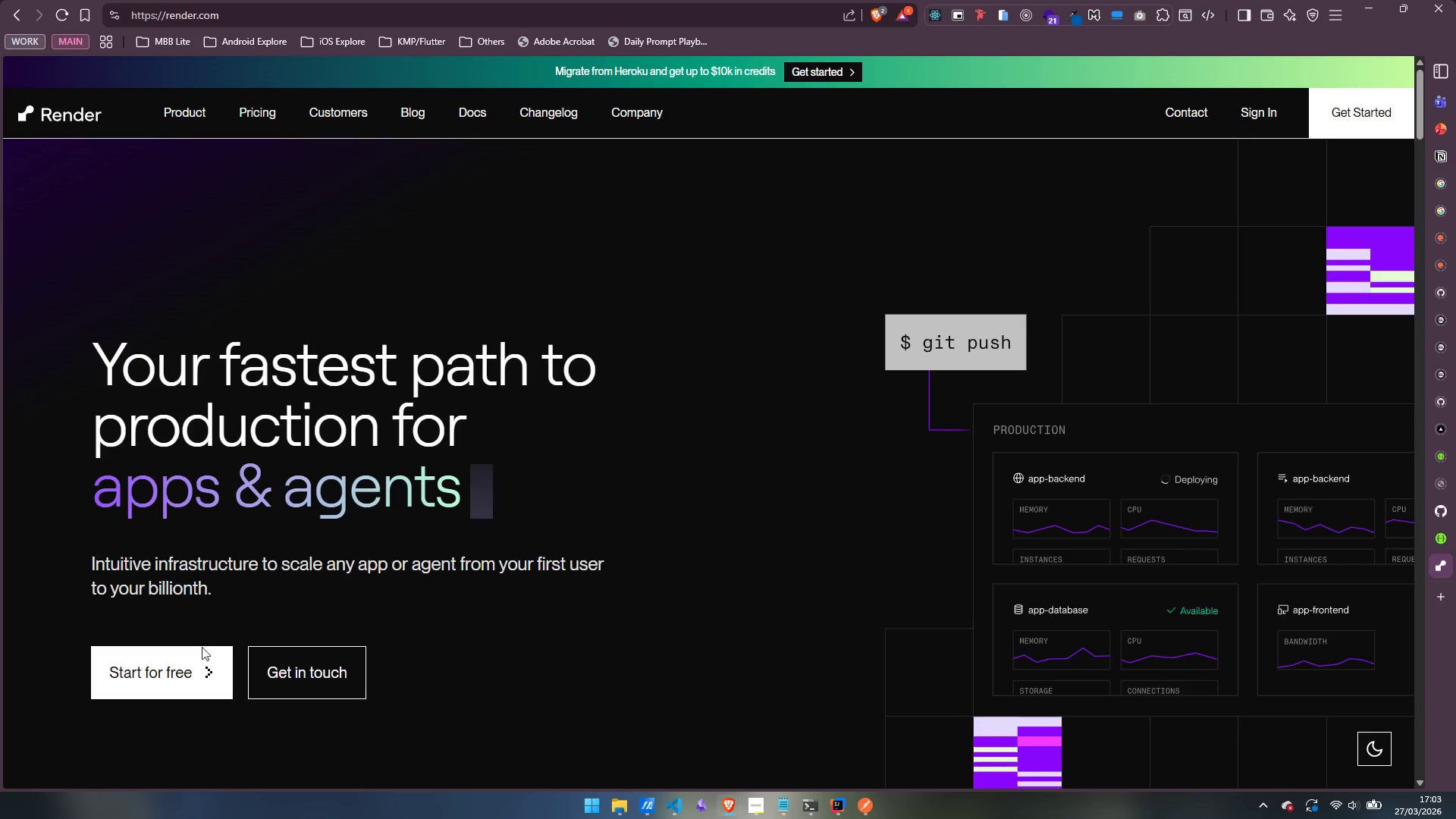 
left_click([190, 664])
 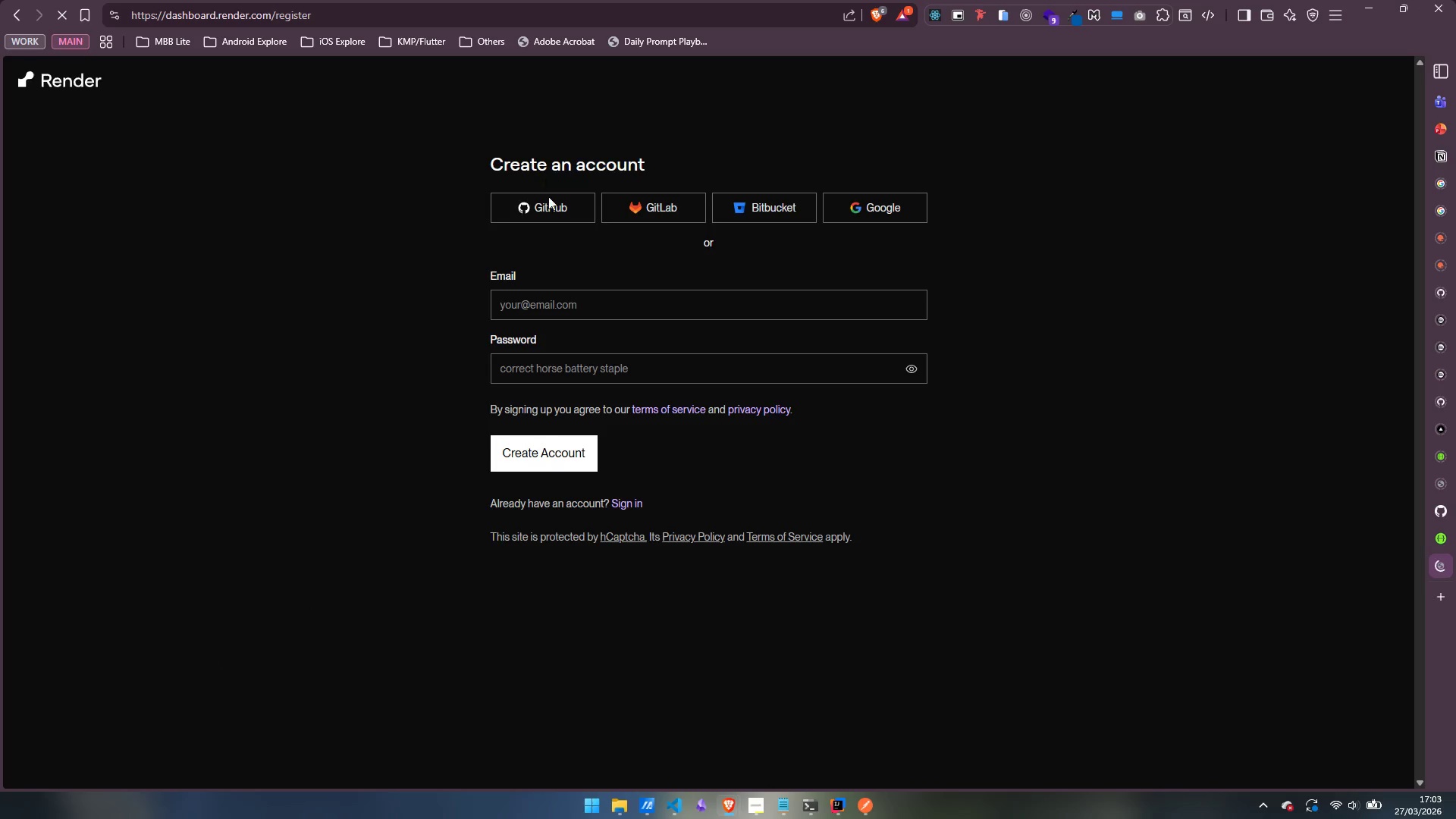 
left_click([548, 209])
 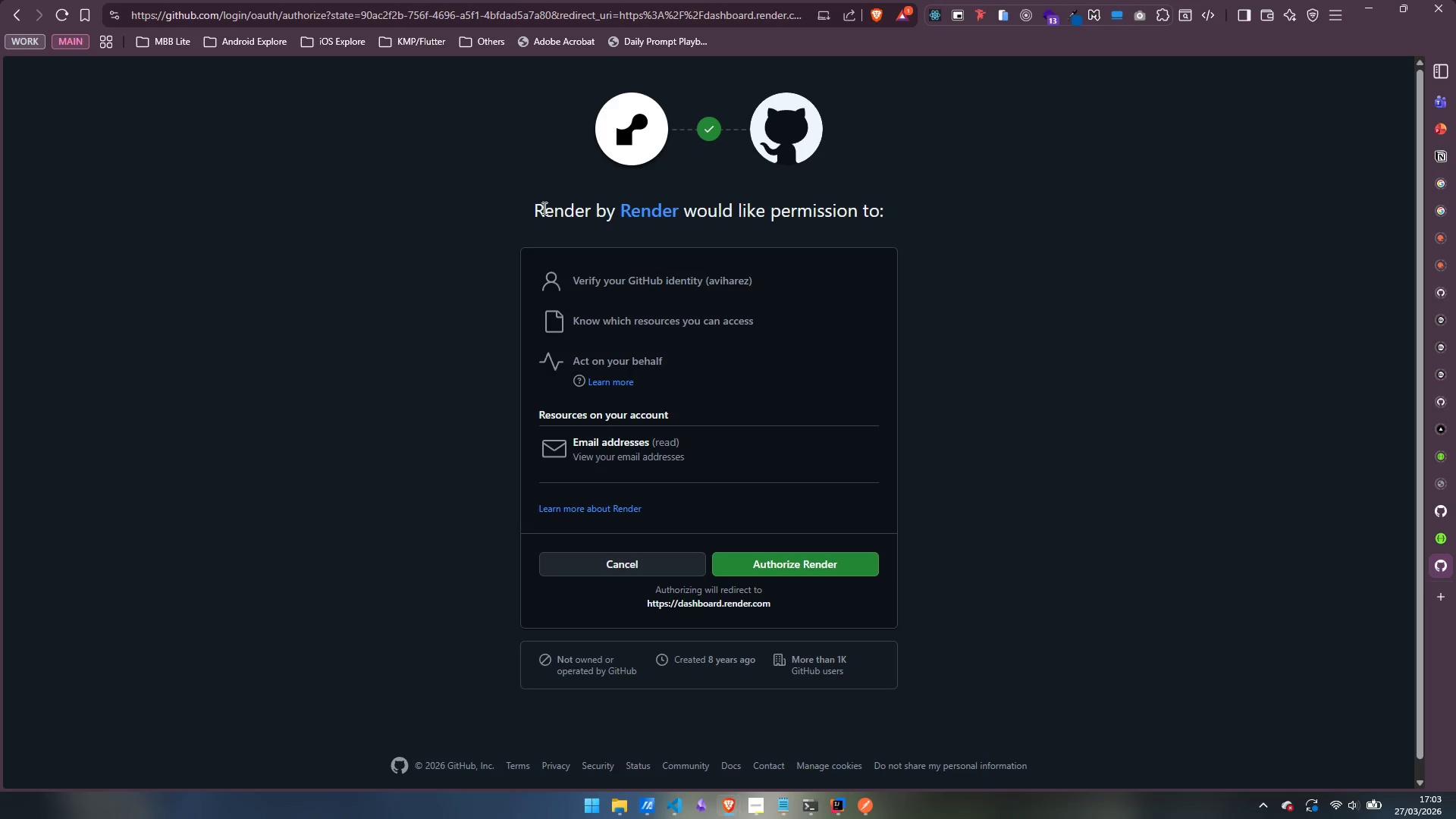 
left_click([799, 560])
 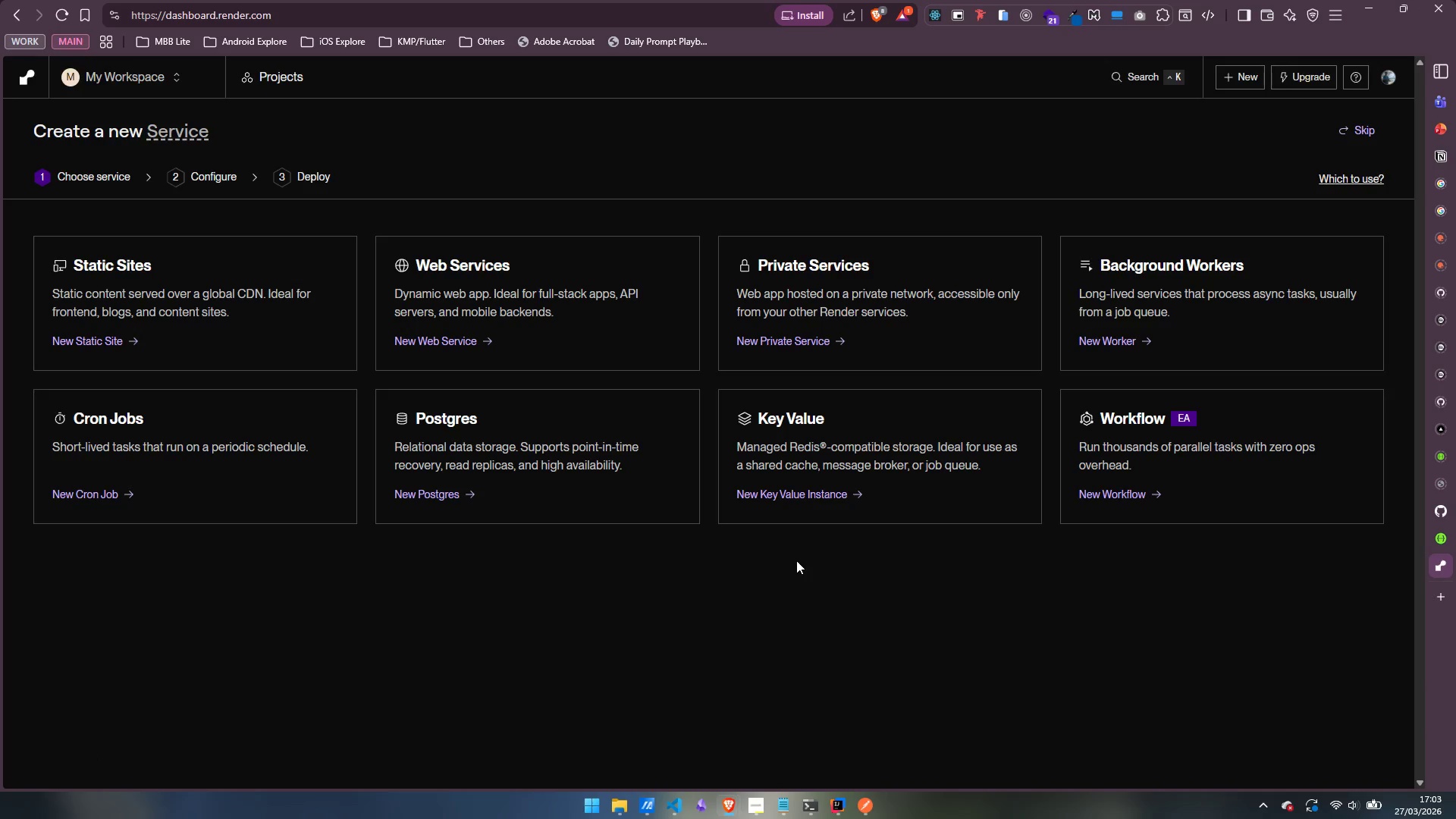 
wait(20.7)
 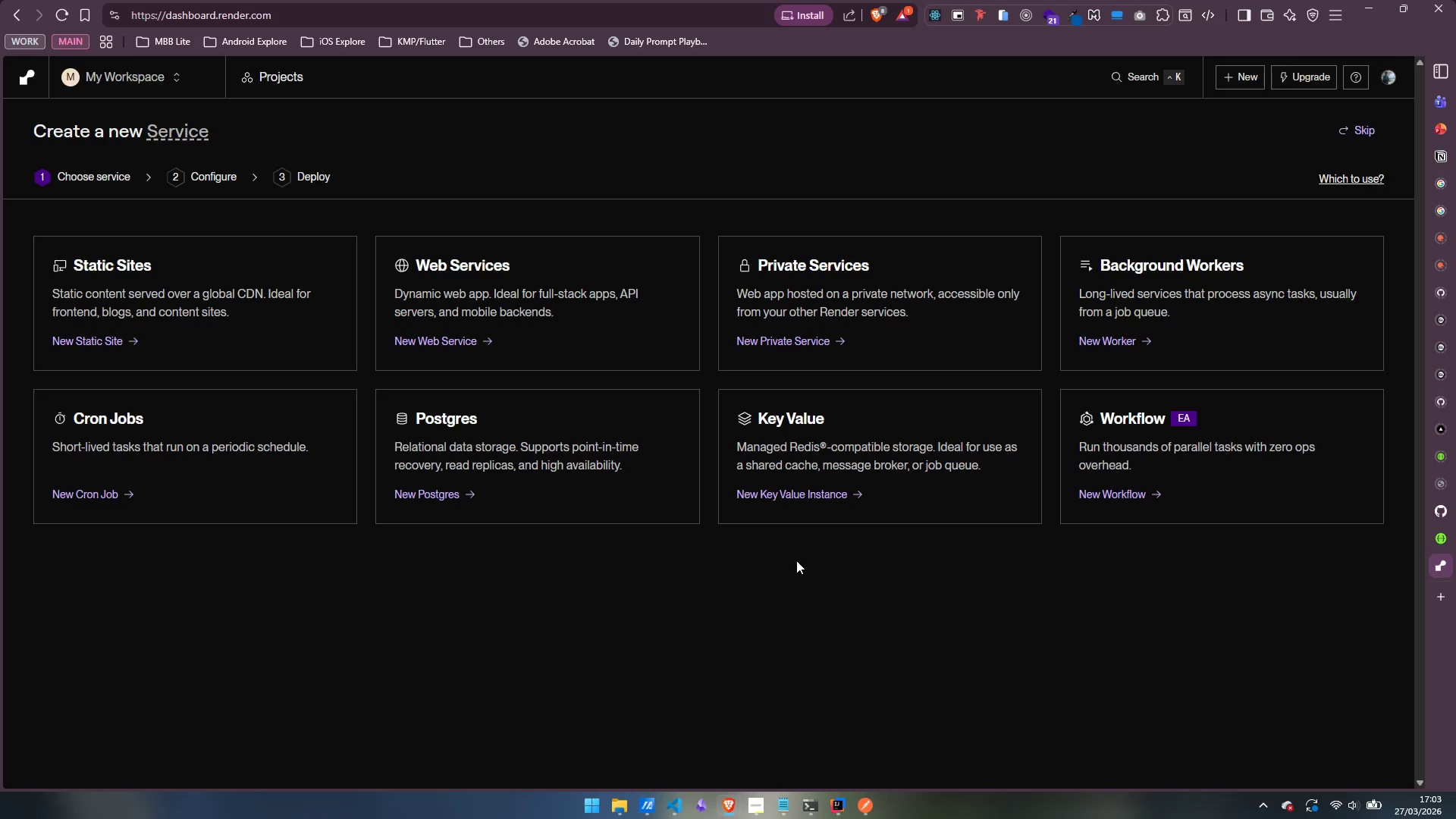 
left_click([836, 814])
 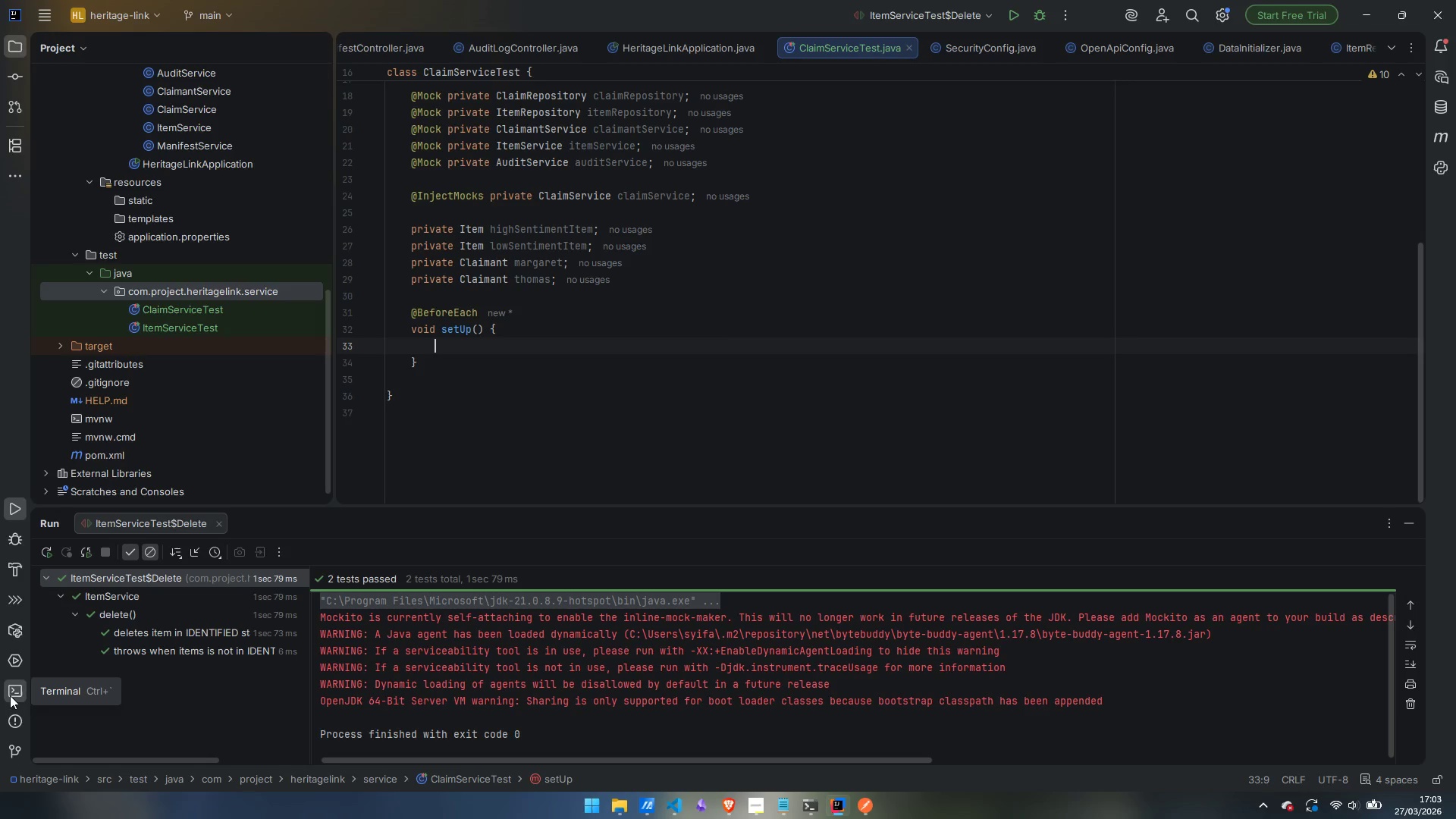 
left_click([10, 695])
 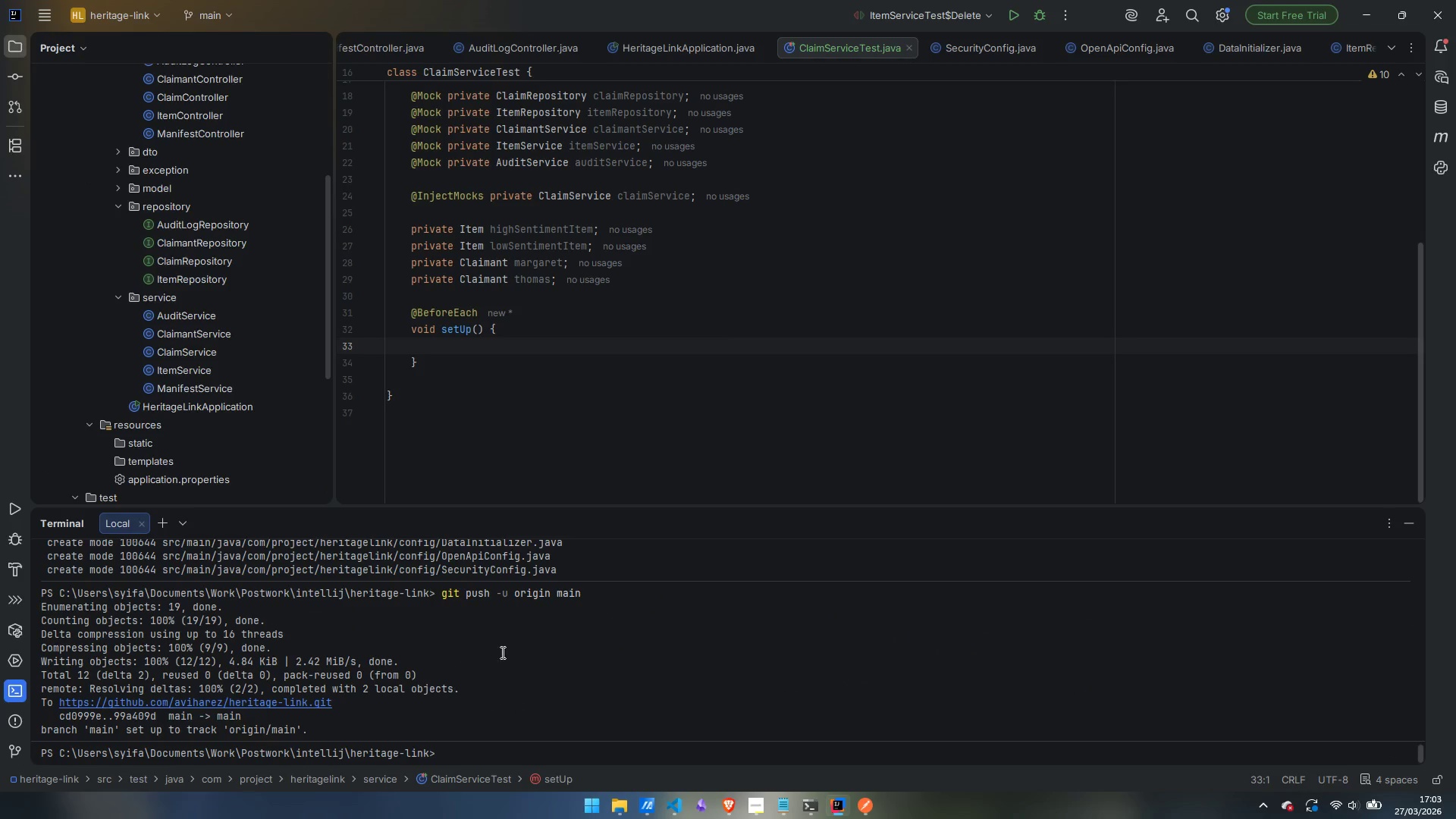 
left_click([548, 679])
 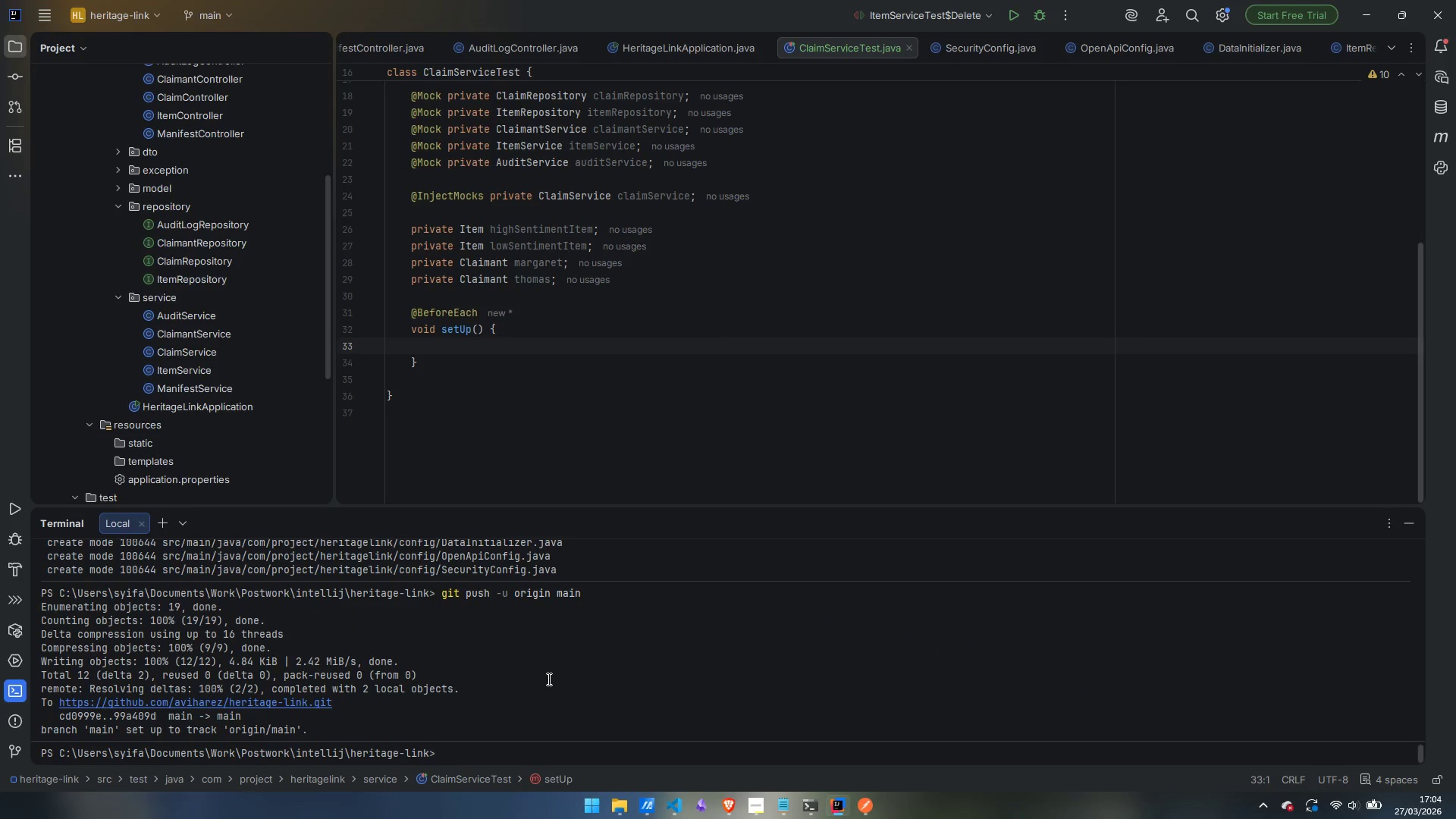 
type(git add .)
 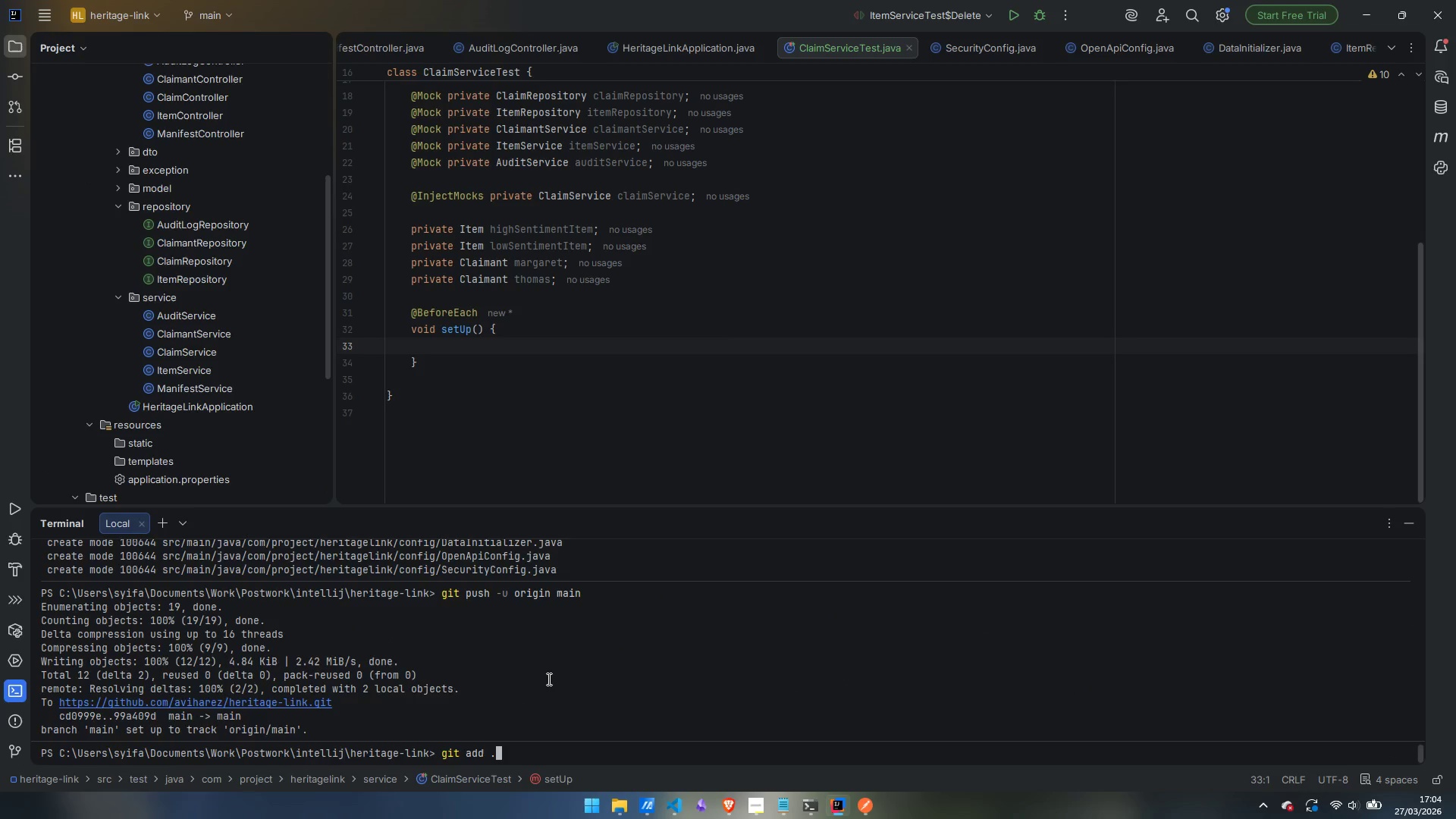 
key(Enter)
 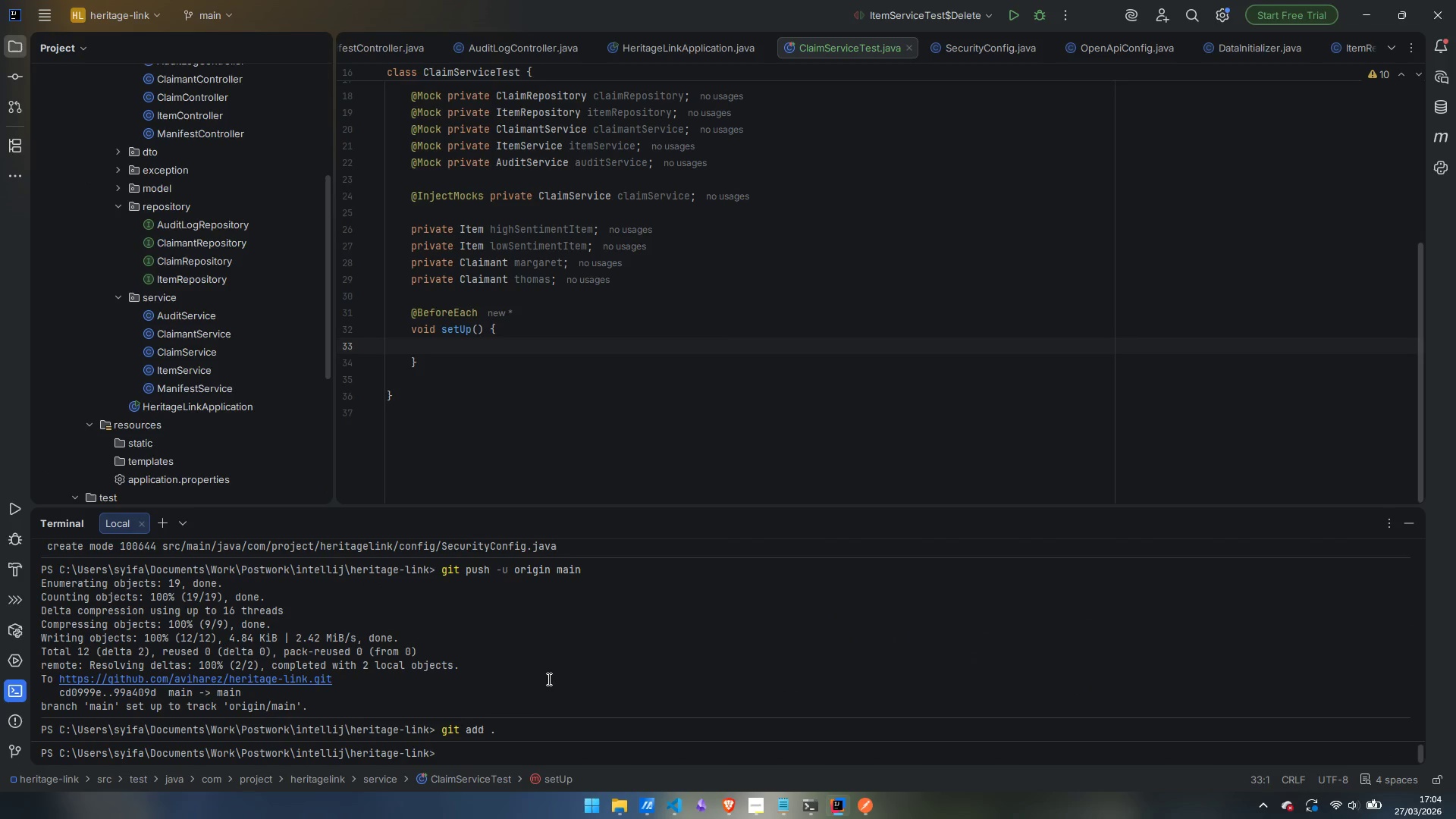 
type(git commit -m "fe)
key(Backspace)
key(Backspace)
type(test: add unit test for ItemSergice)
key(Backspace)
key(Backspace)
key(Backspace)
key(Backspace)
type(vice")
 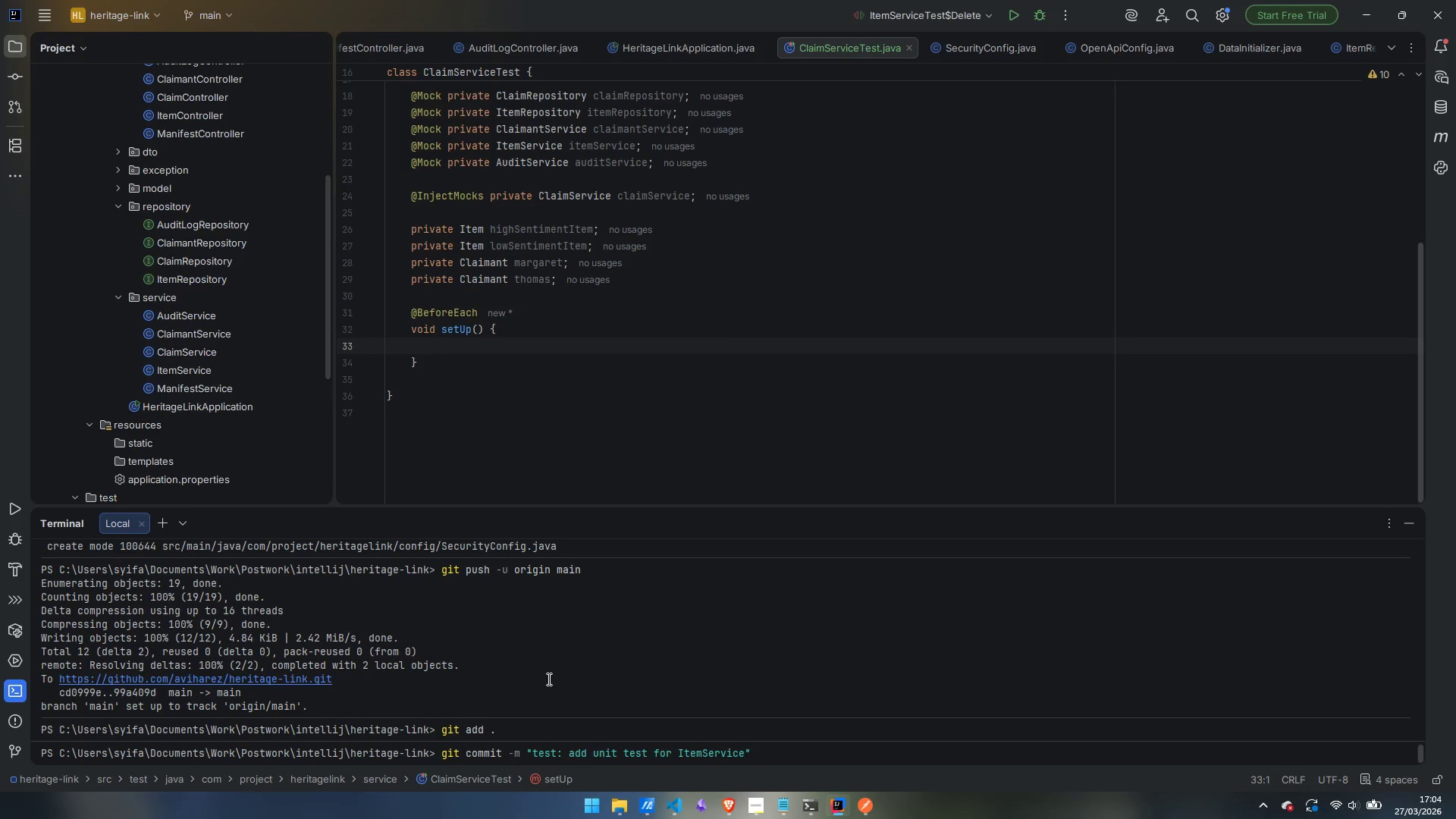 
key(Enter)
 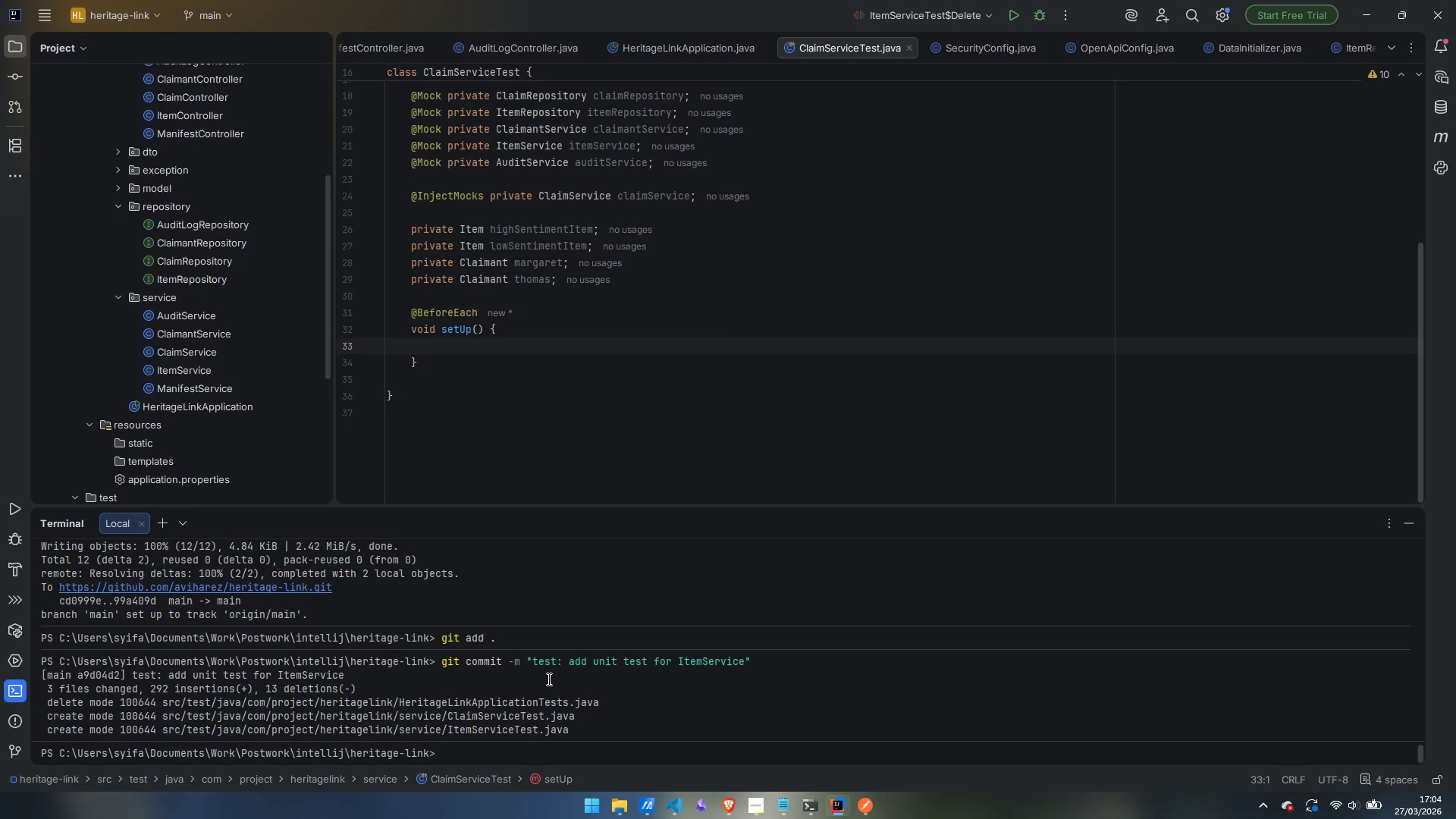 
wait(7.91)
 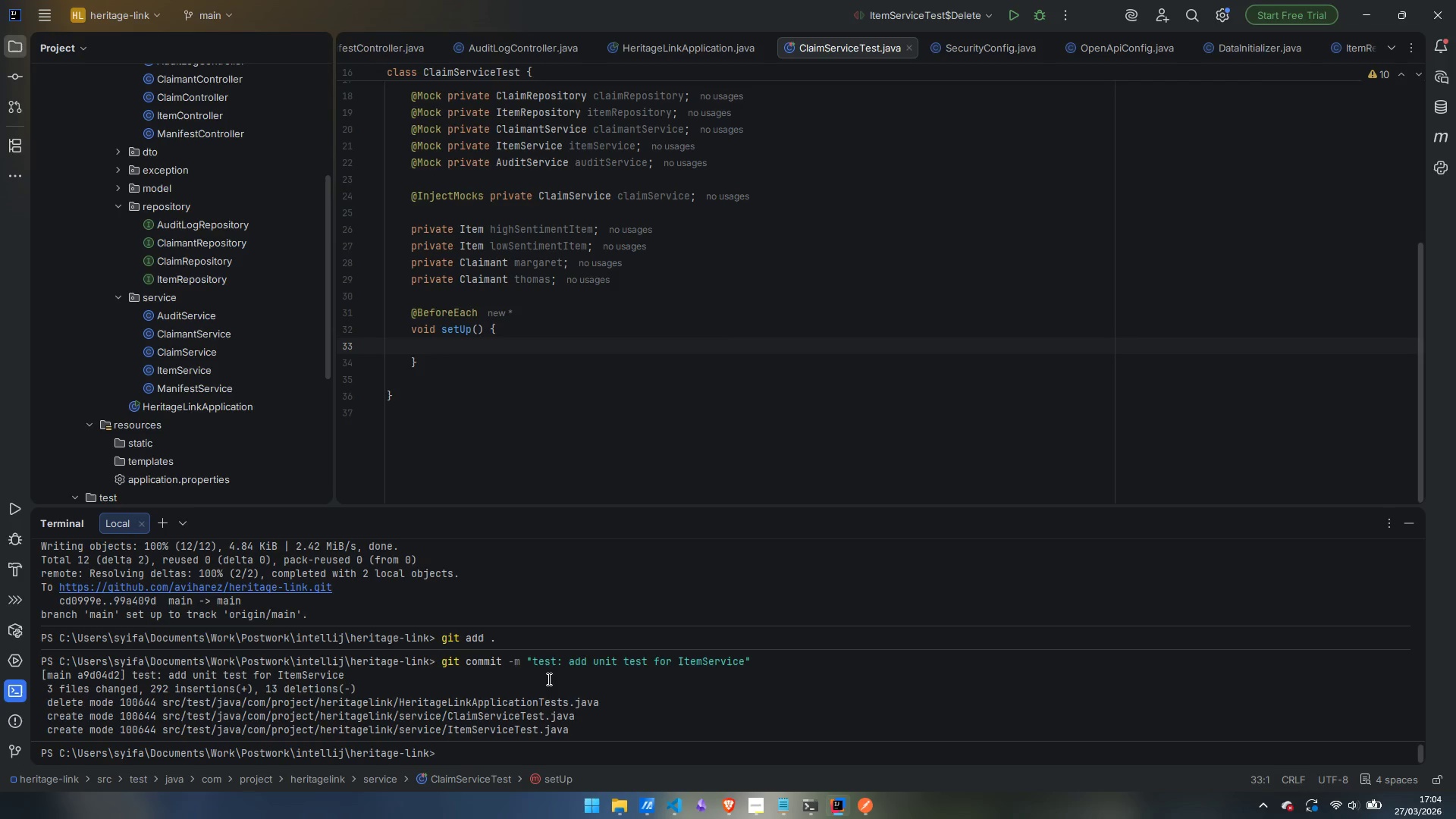 
key(ArrowUp)
 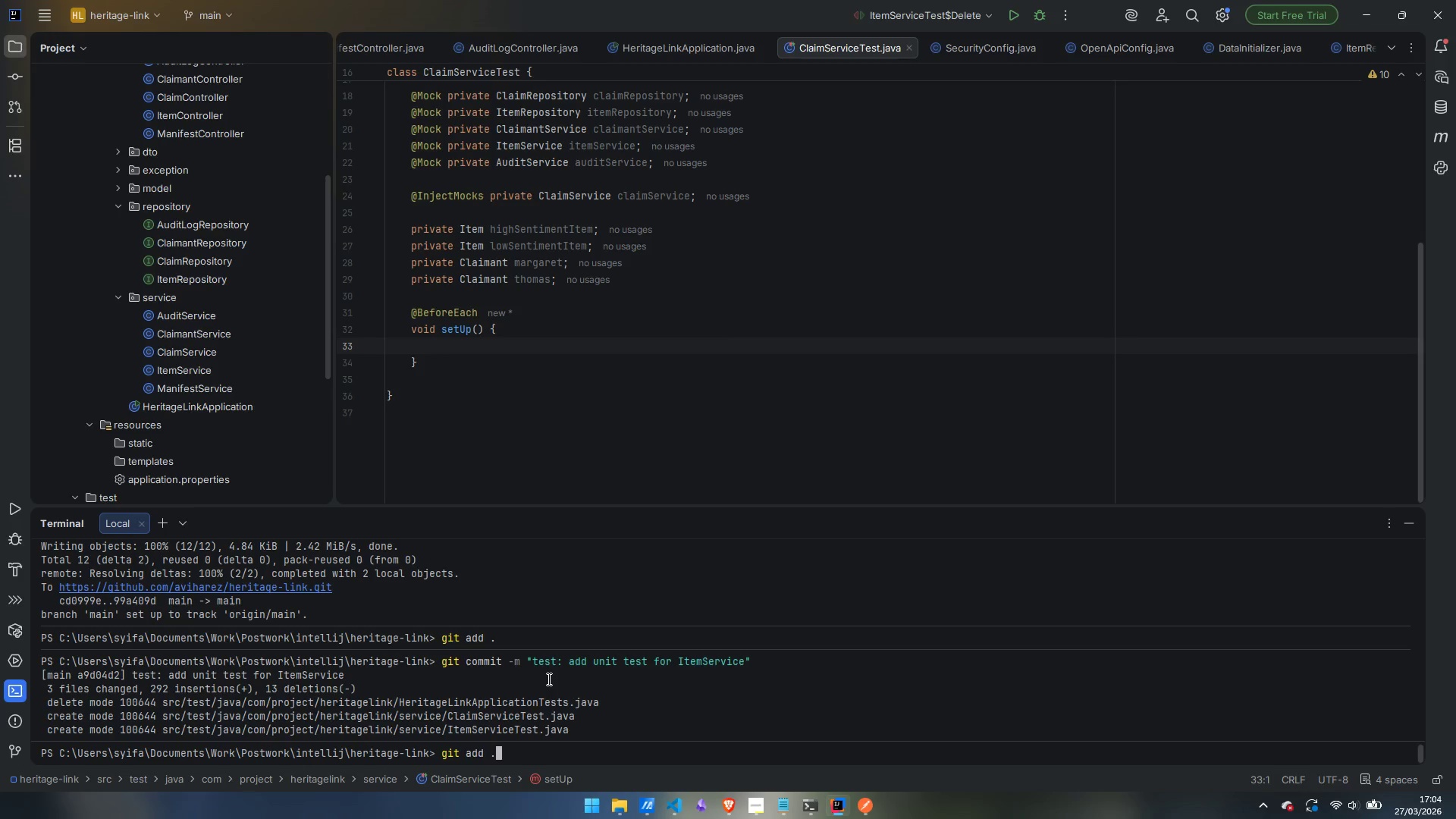 
key(ArrowUp)
 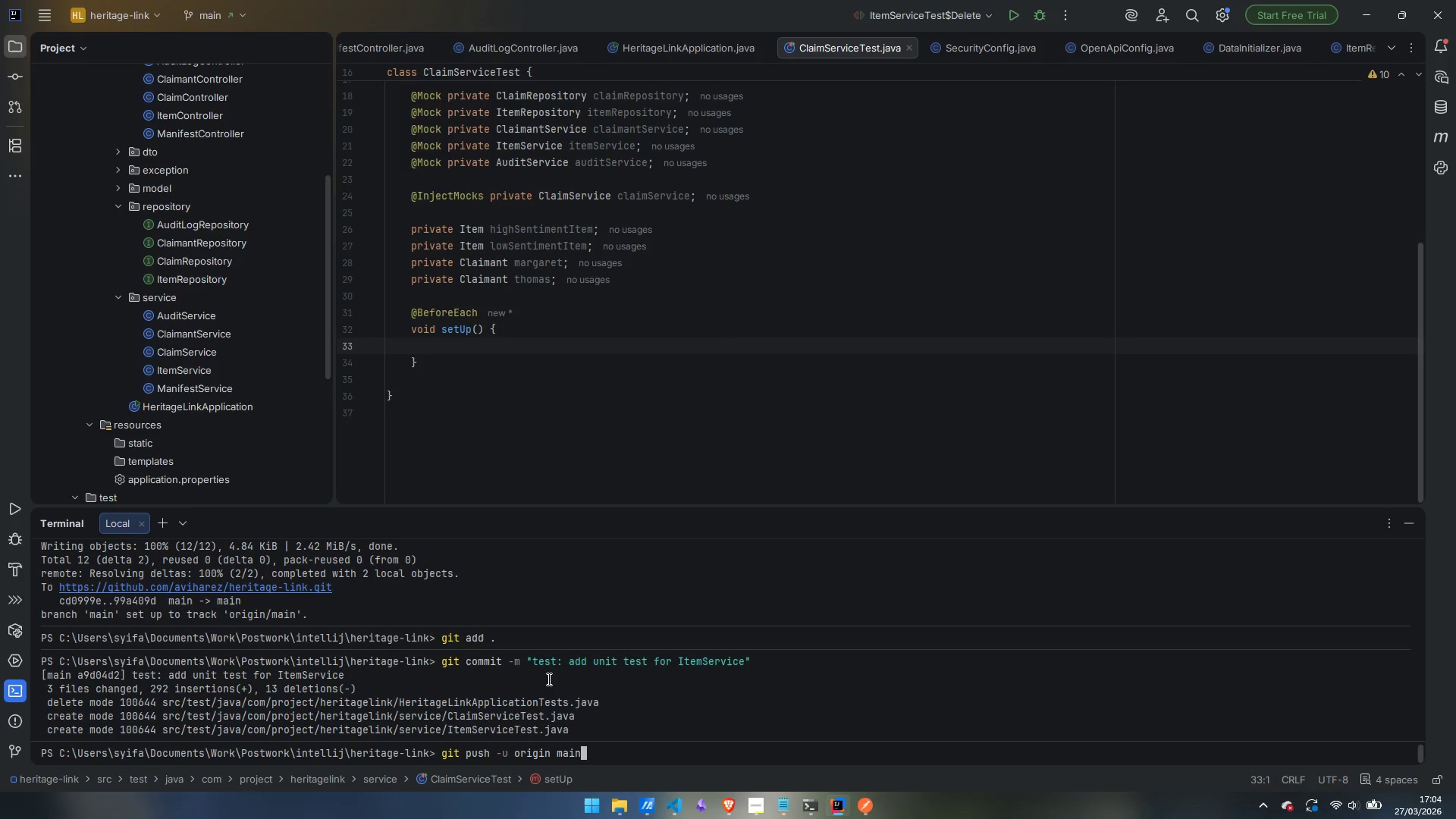 
key(ArrowUp)
 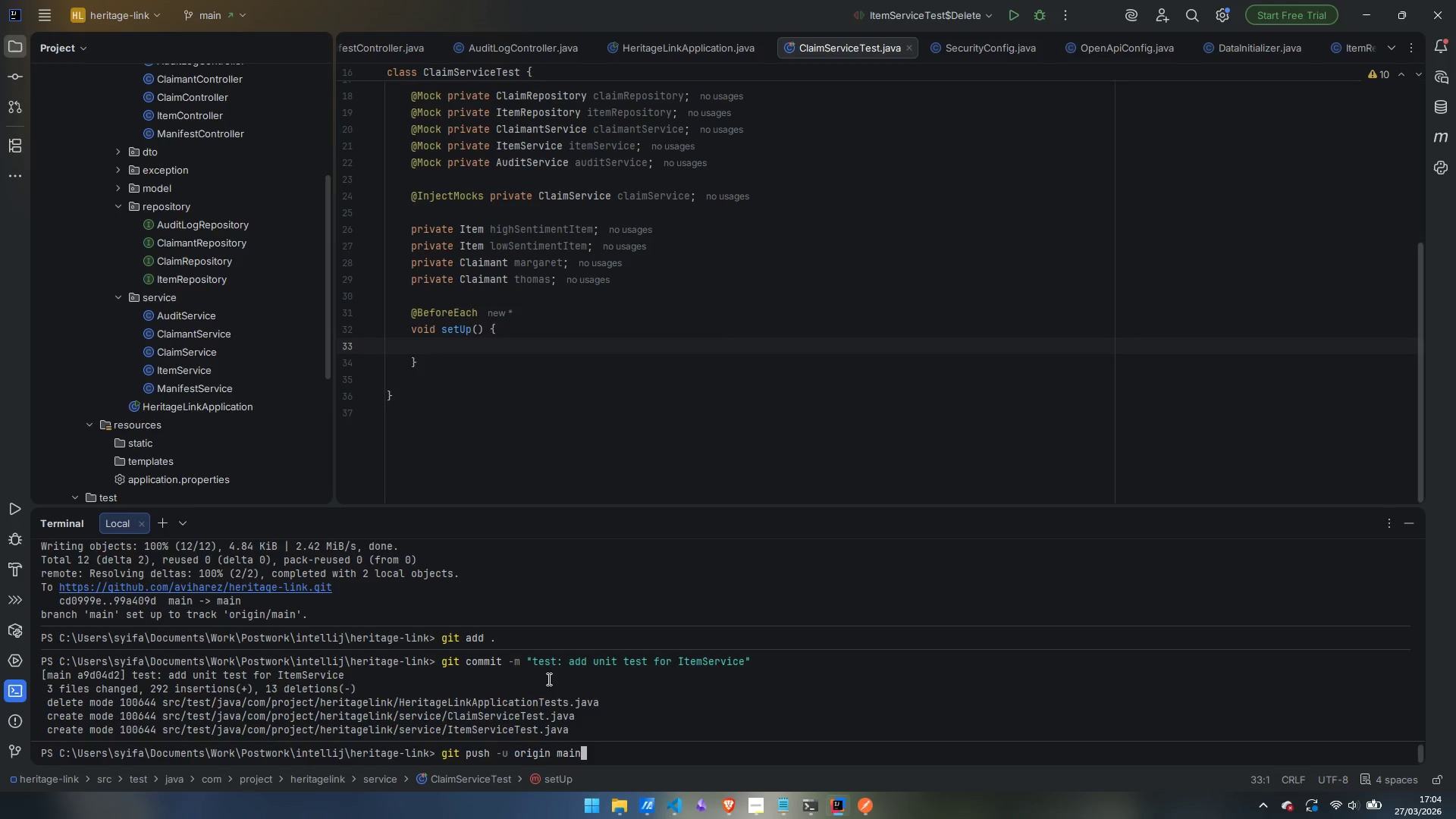 
key(Enter)
 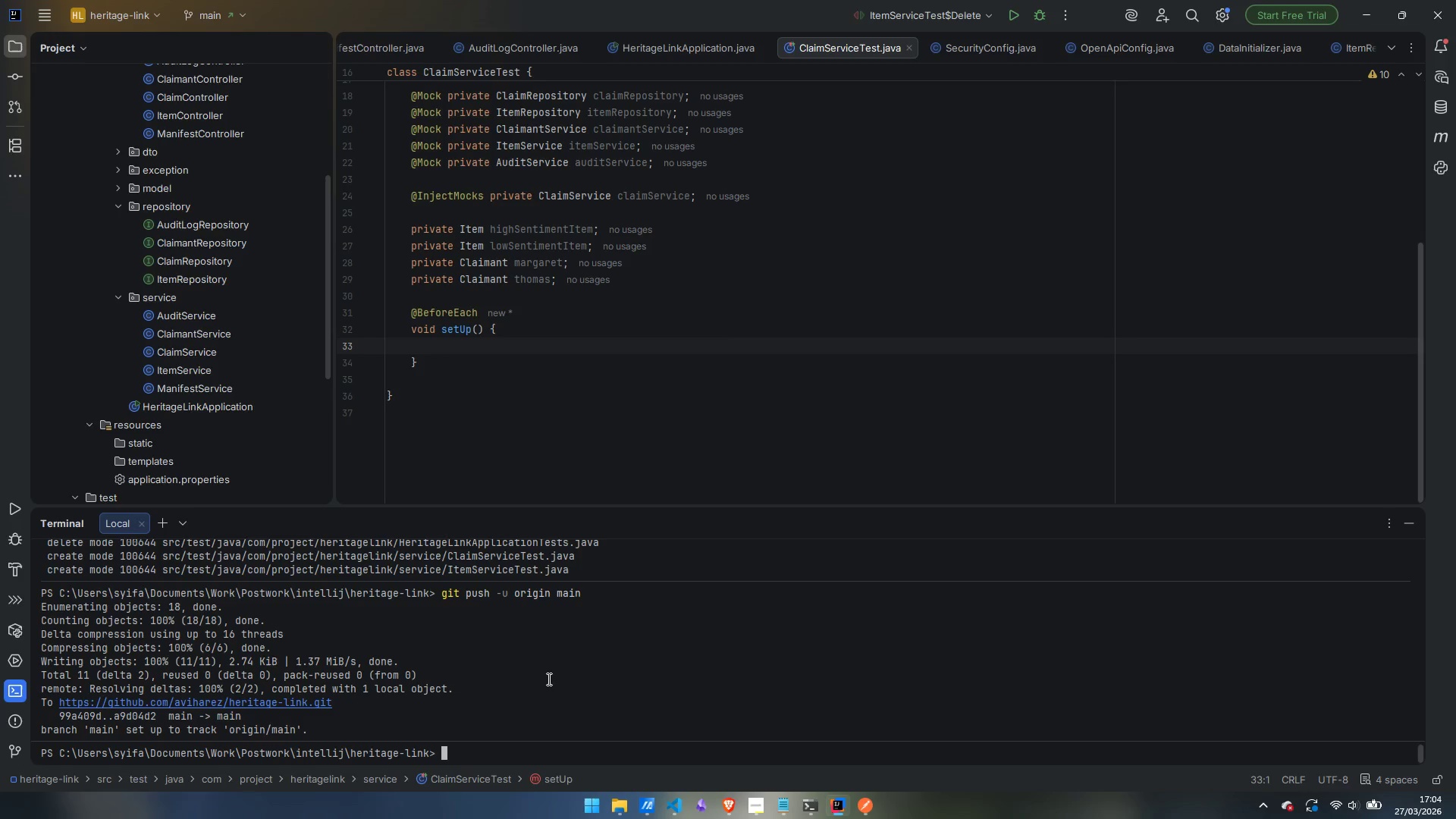 
wait(16.05)
 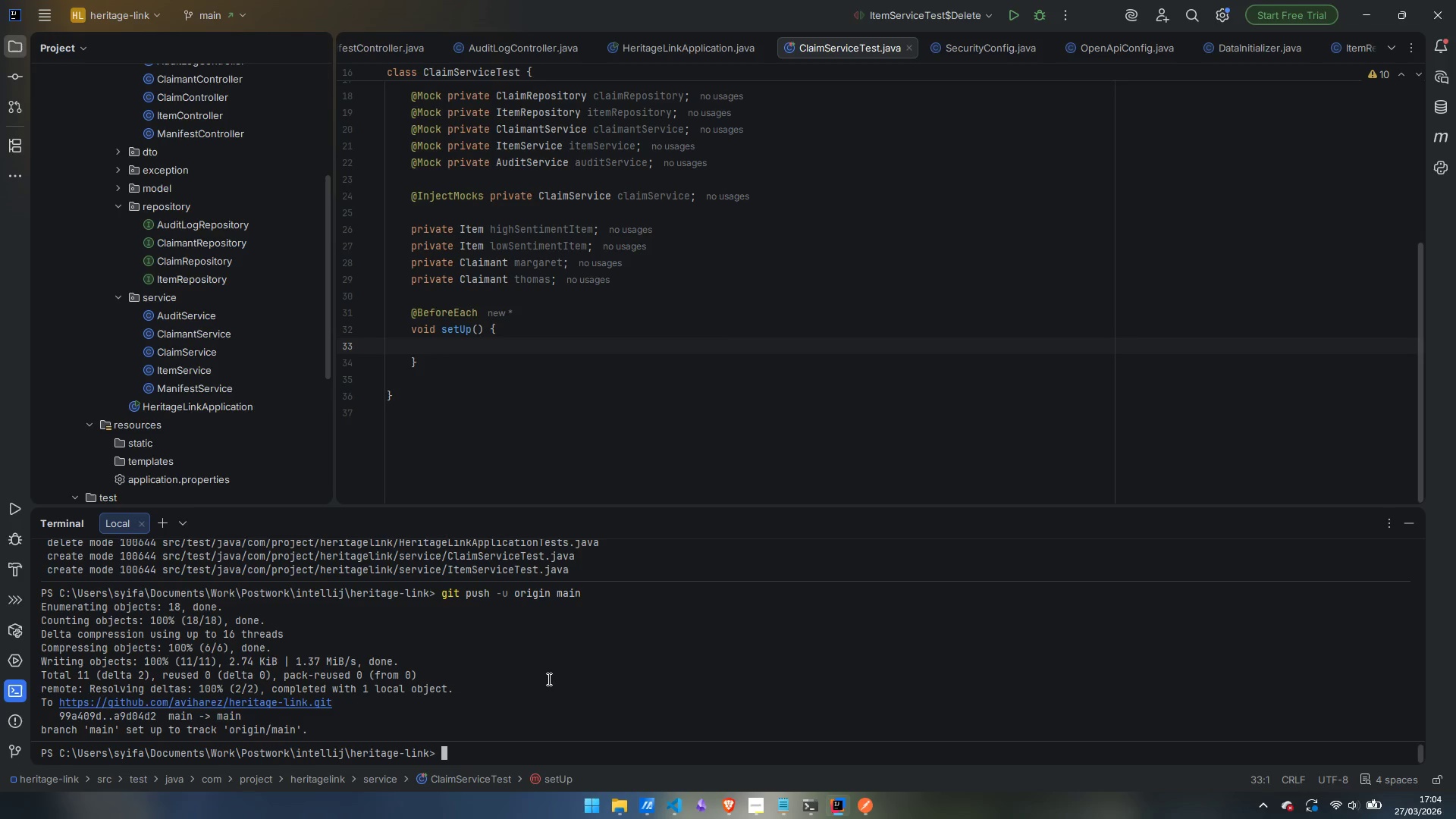 
left_click([793, 732])
 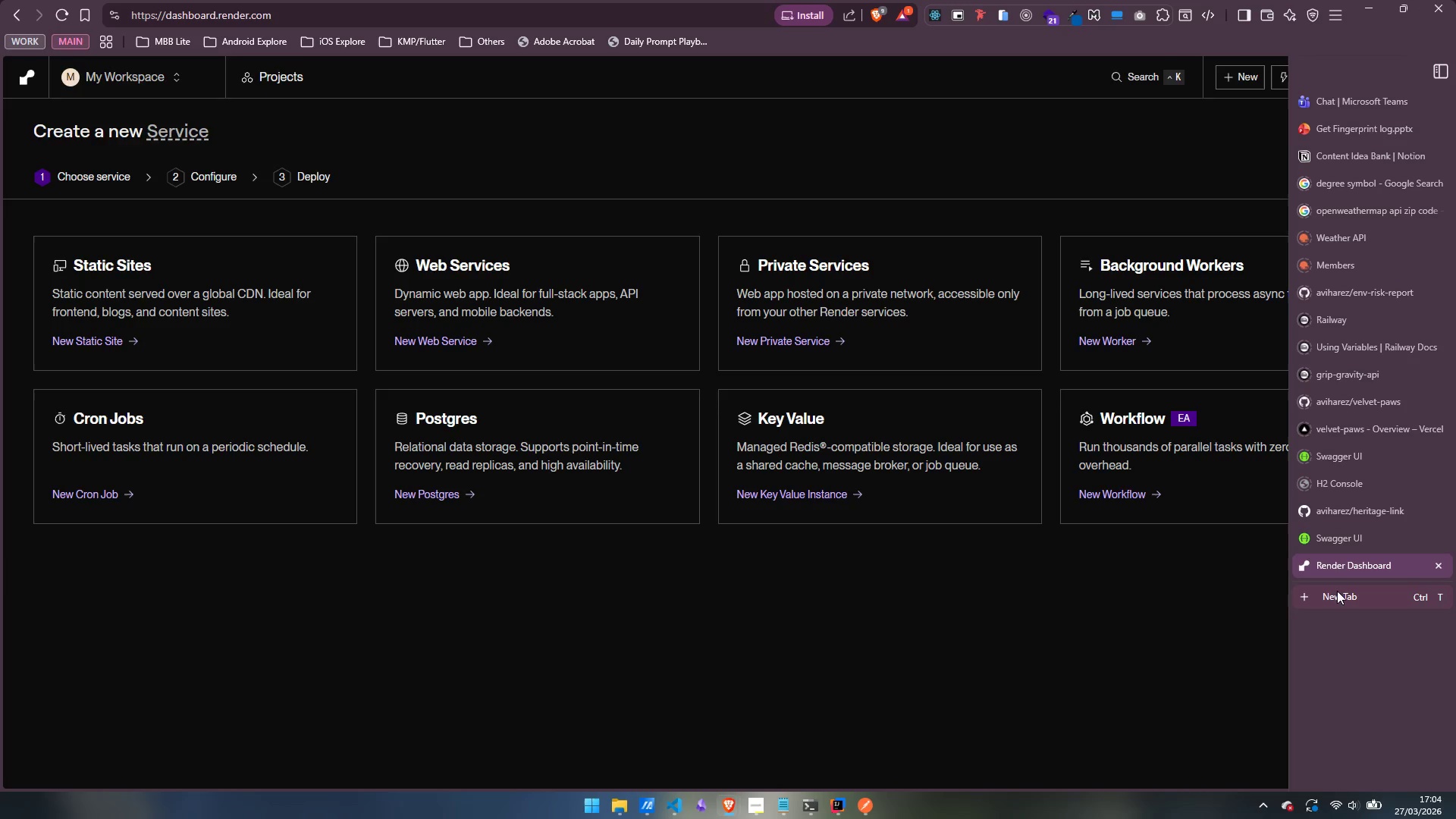 
left_click([1328, 604])
 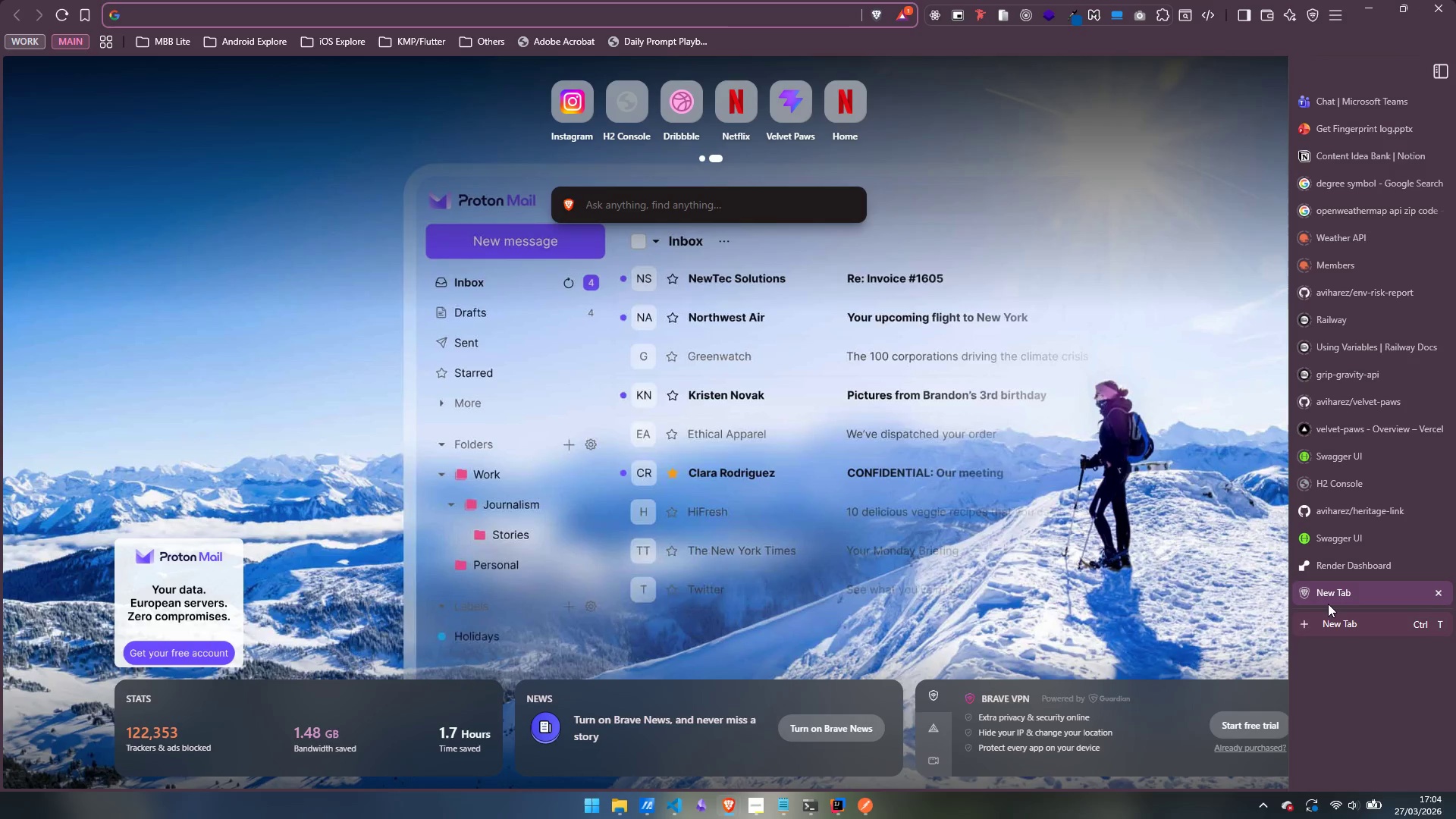 
type(deploy sprinhb)
key(Backspace)
key(Backspace)
type(g boot to render)
 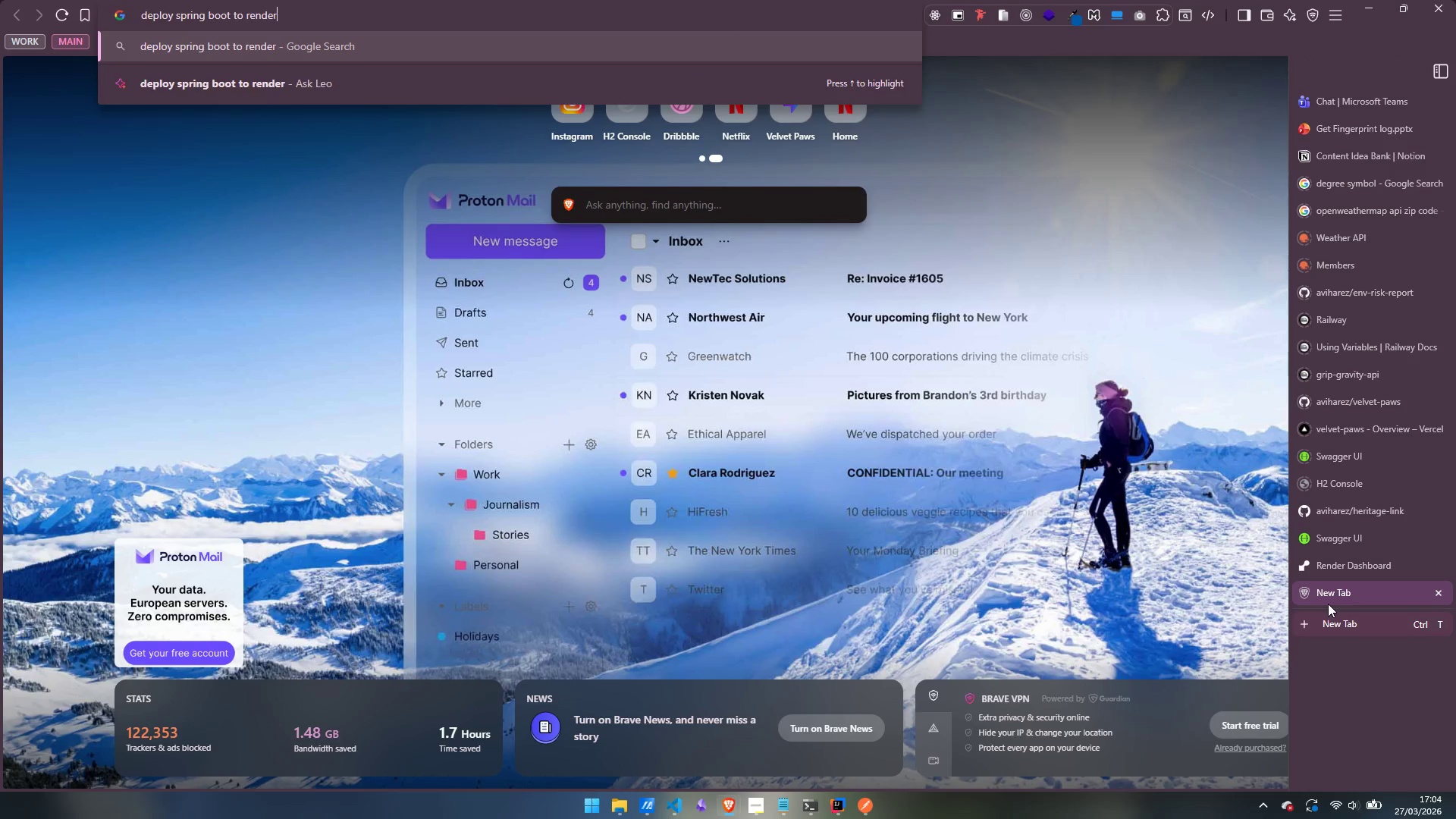 
key(Enter)
 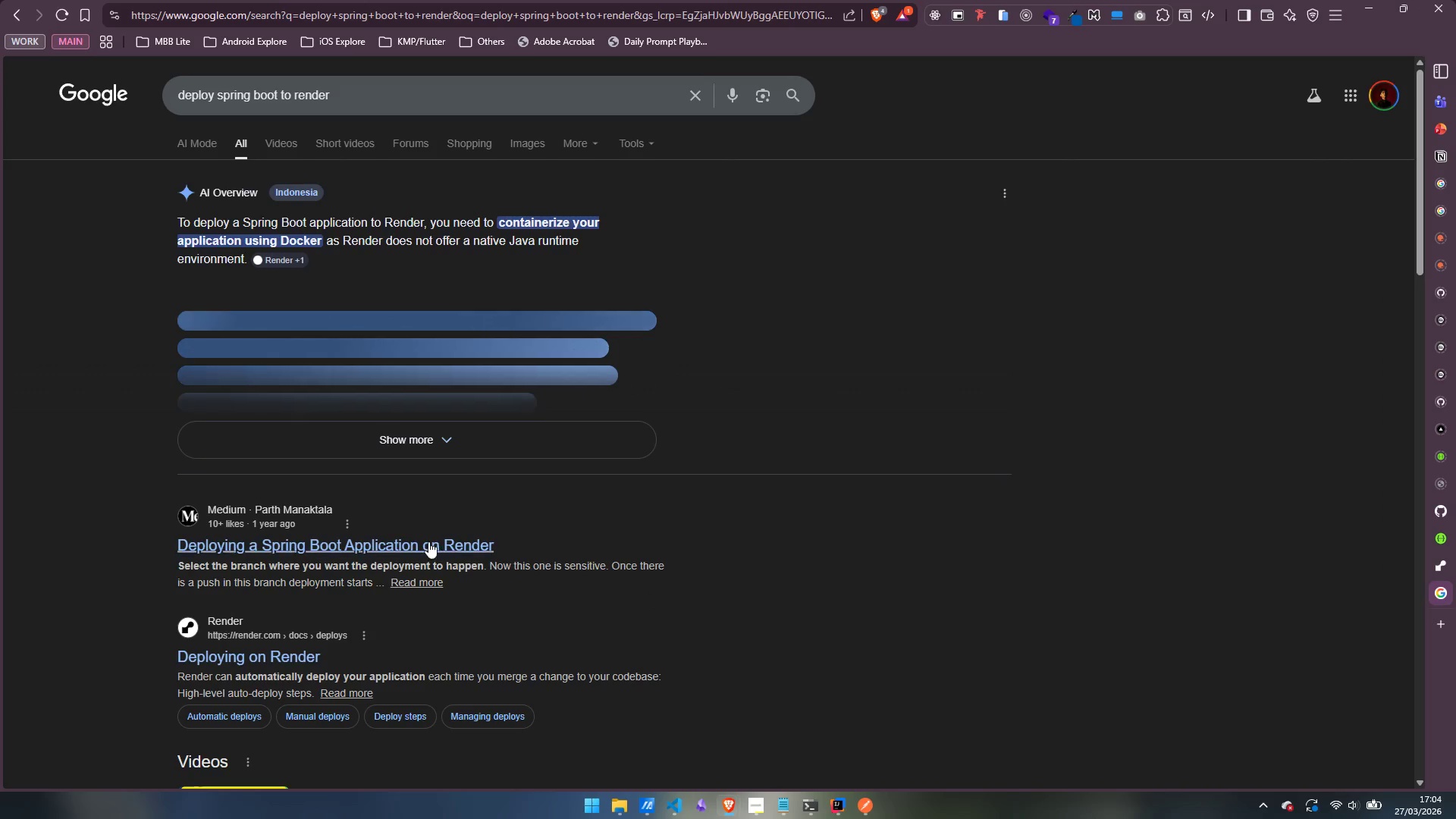 
left_click([389, 538])
 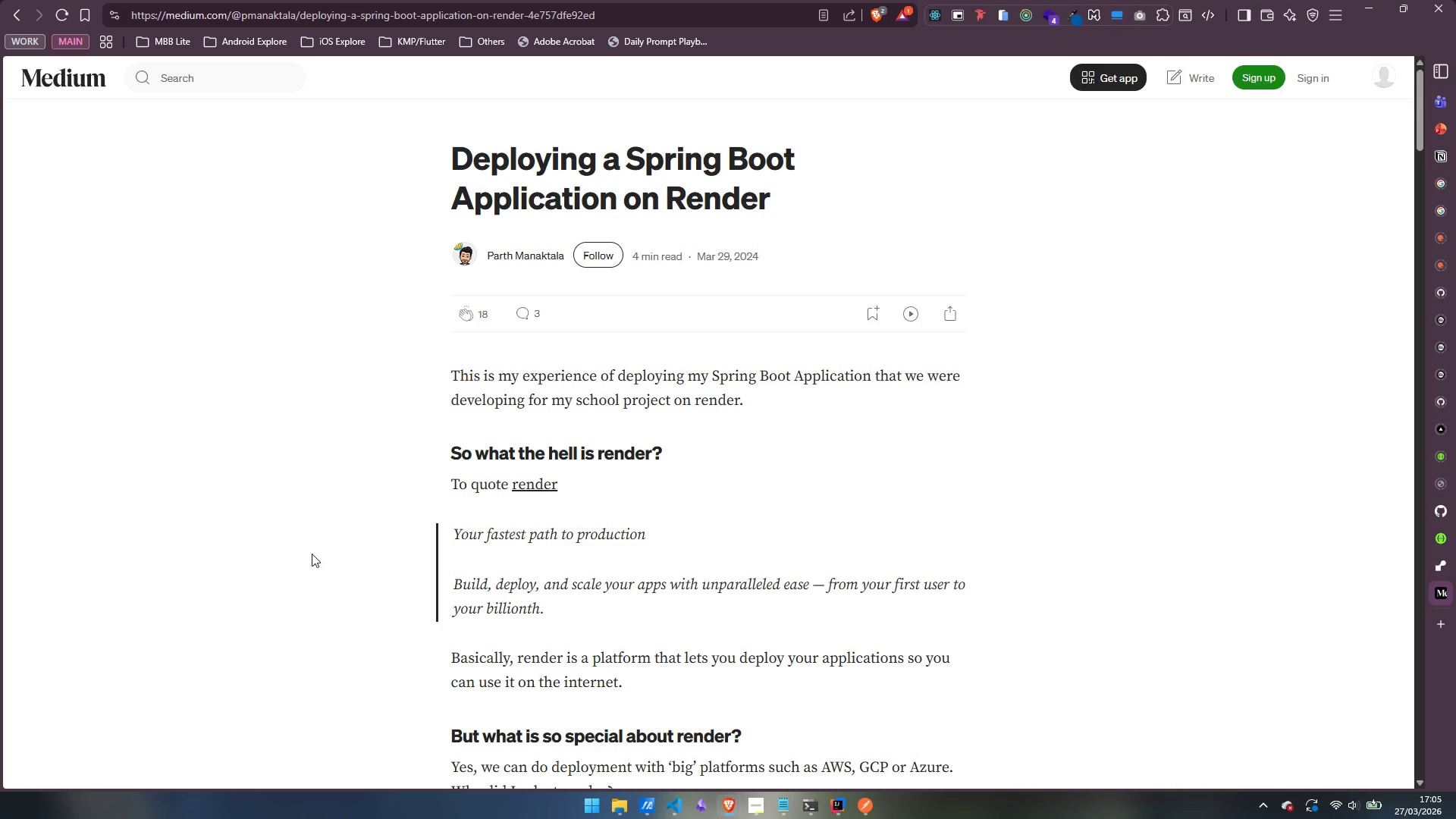 
wait(5.11)
 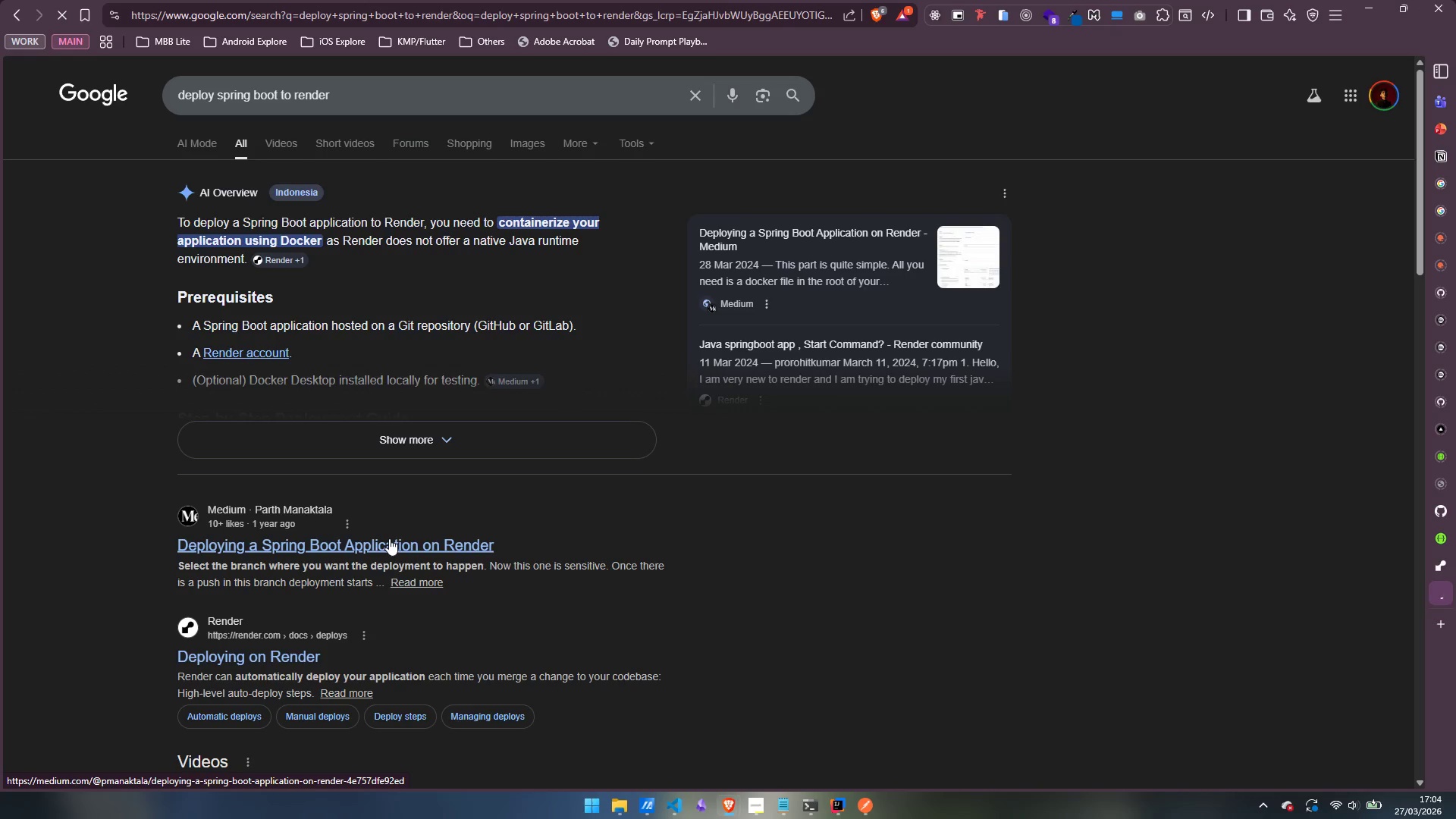 
scroll: coordinate [312, 554], scroll_direction: none, amount: 0.0
 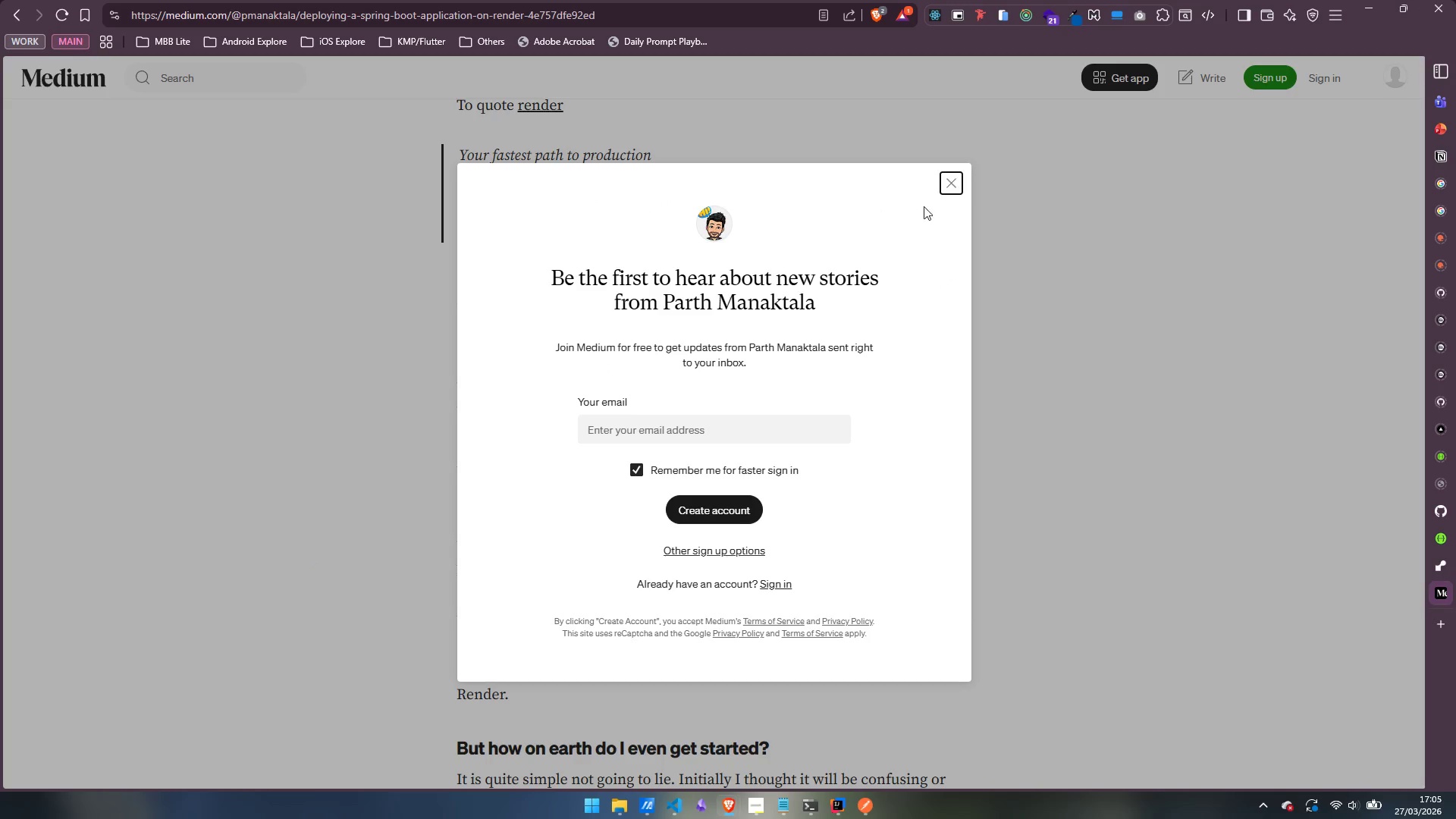 
left_click([950, 187])
 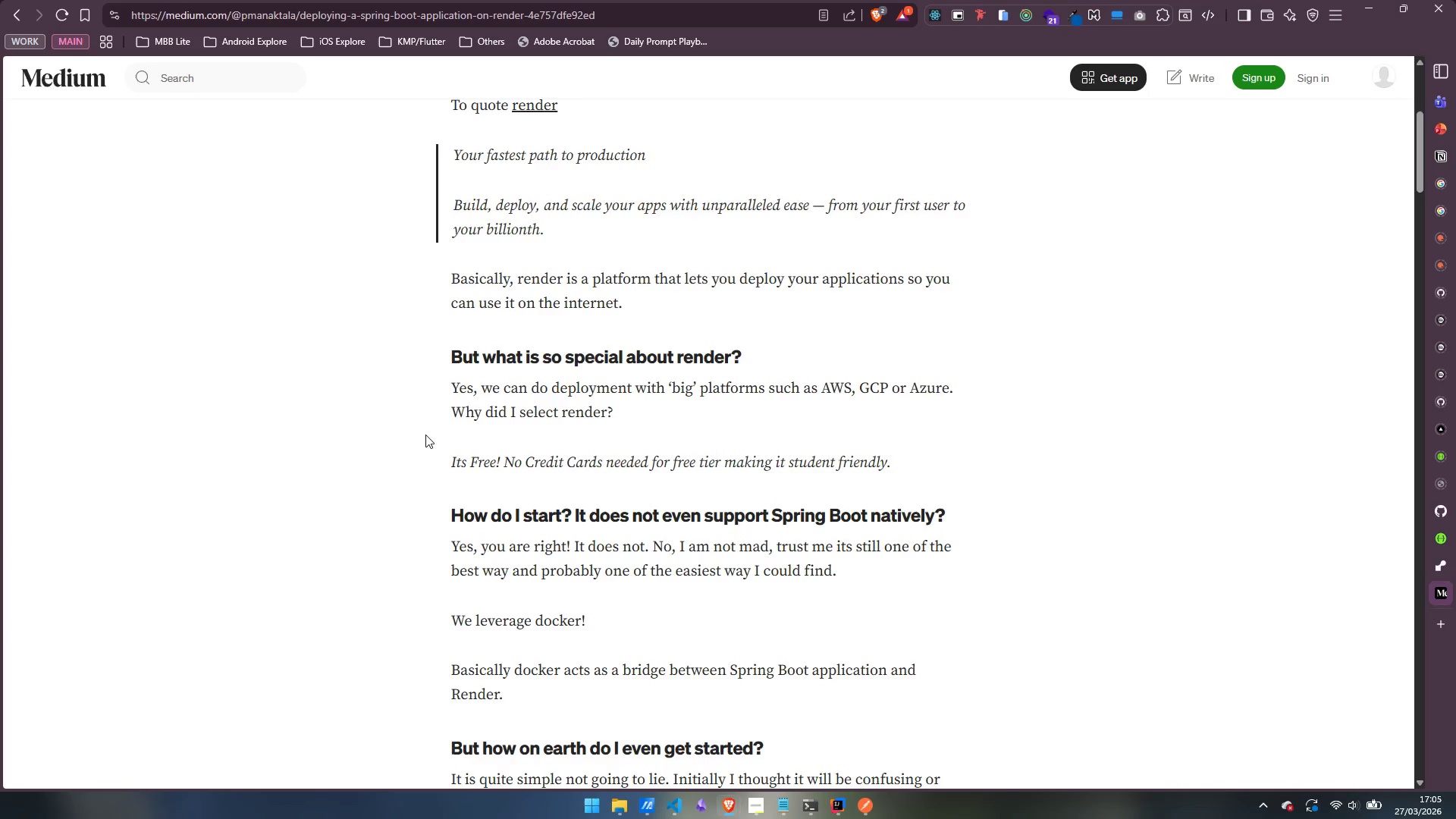 
scroll: coordinate [423, 437], scroll_direction: up, amount: 6.0
 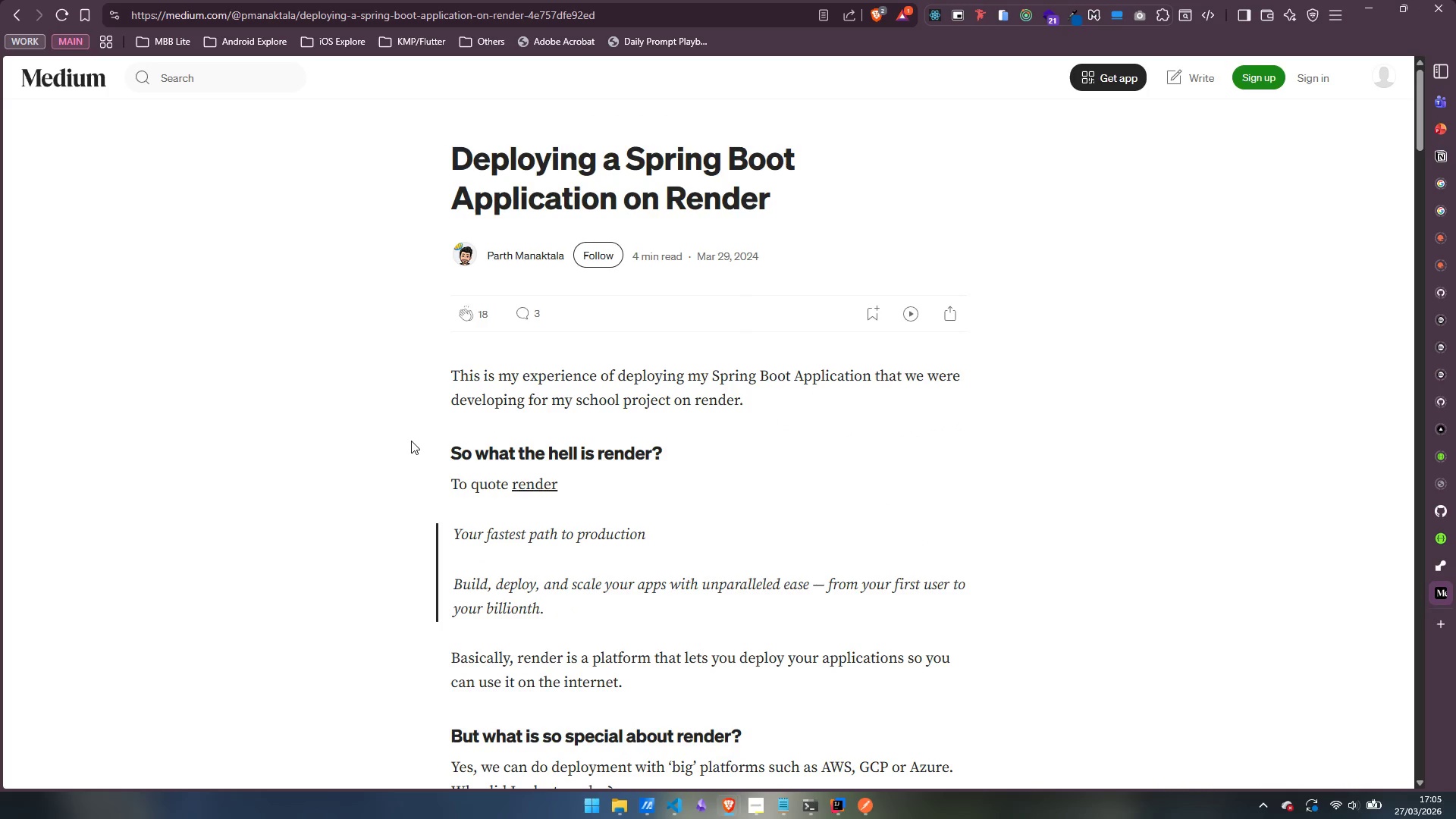 
scroll: coordinate [408, 451], scroll_direction: down, amount: 14.0
 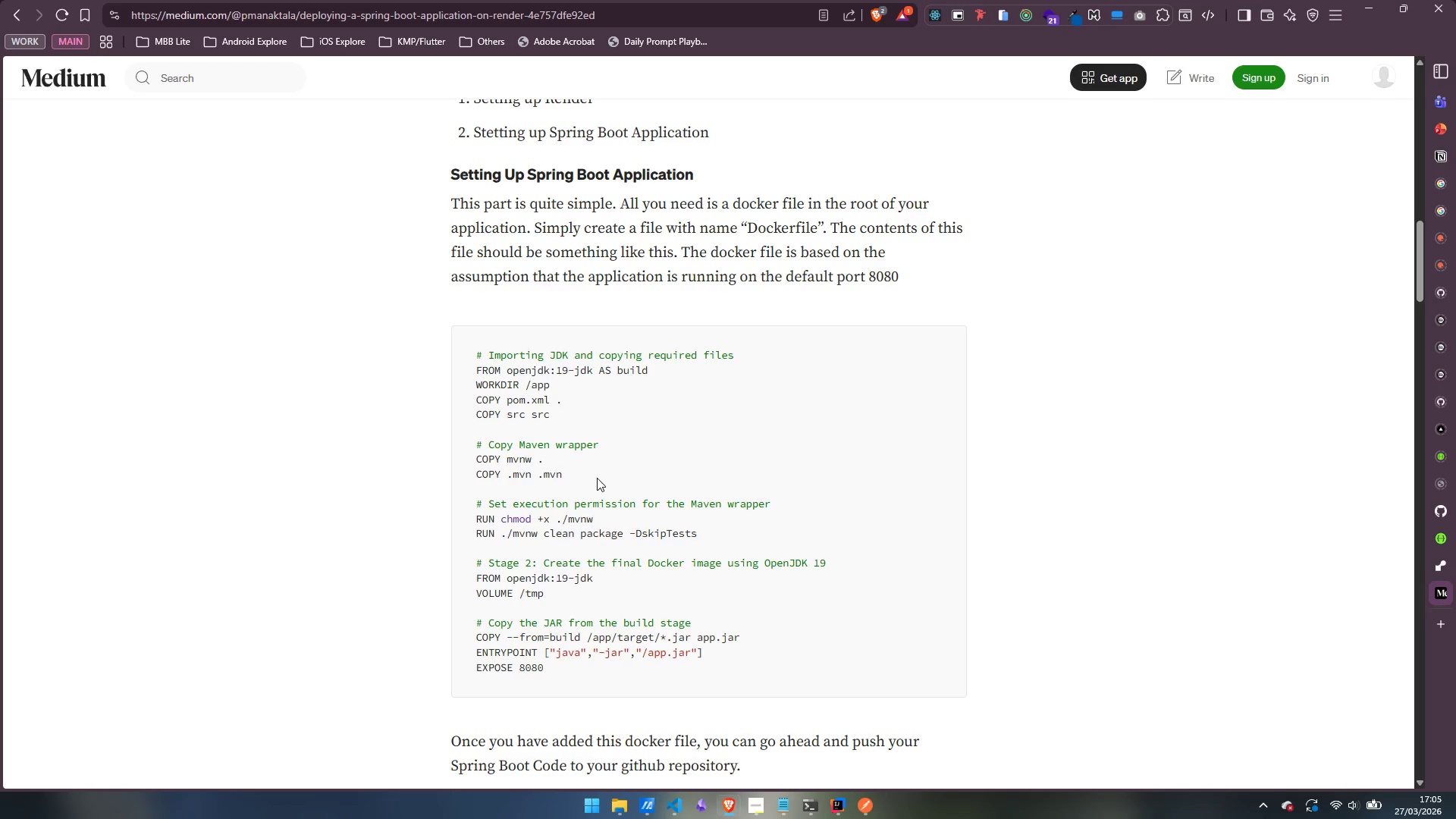 
wait(26.02)
 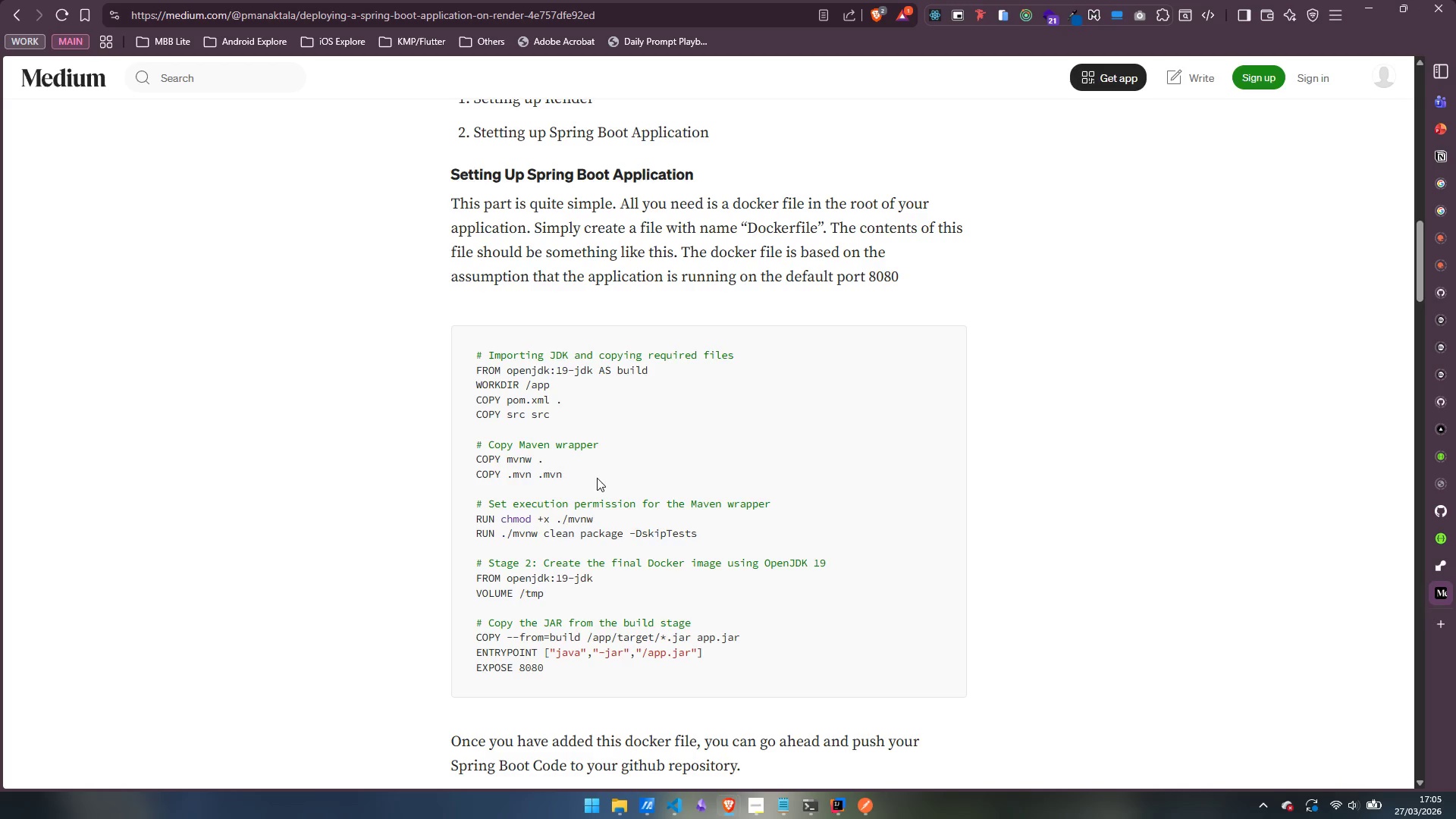 
scroll: coordinate [507, 440], scroll_direction: up, amount: 4.0
 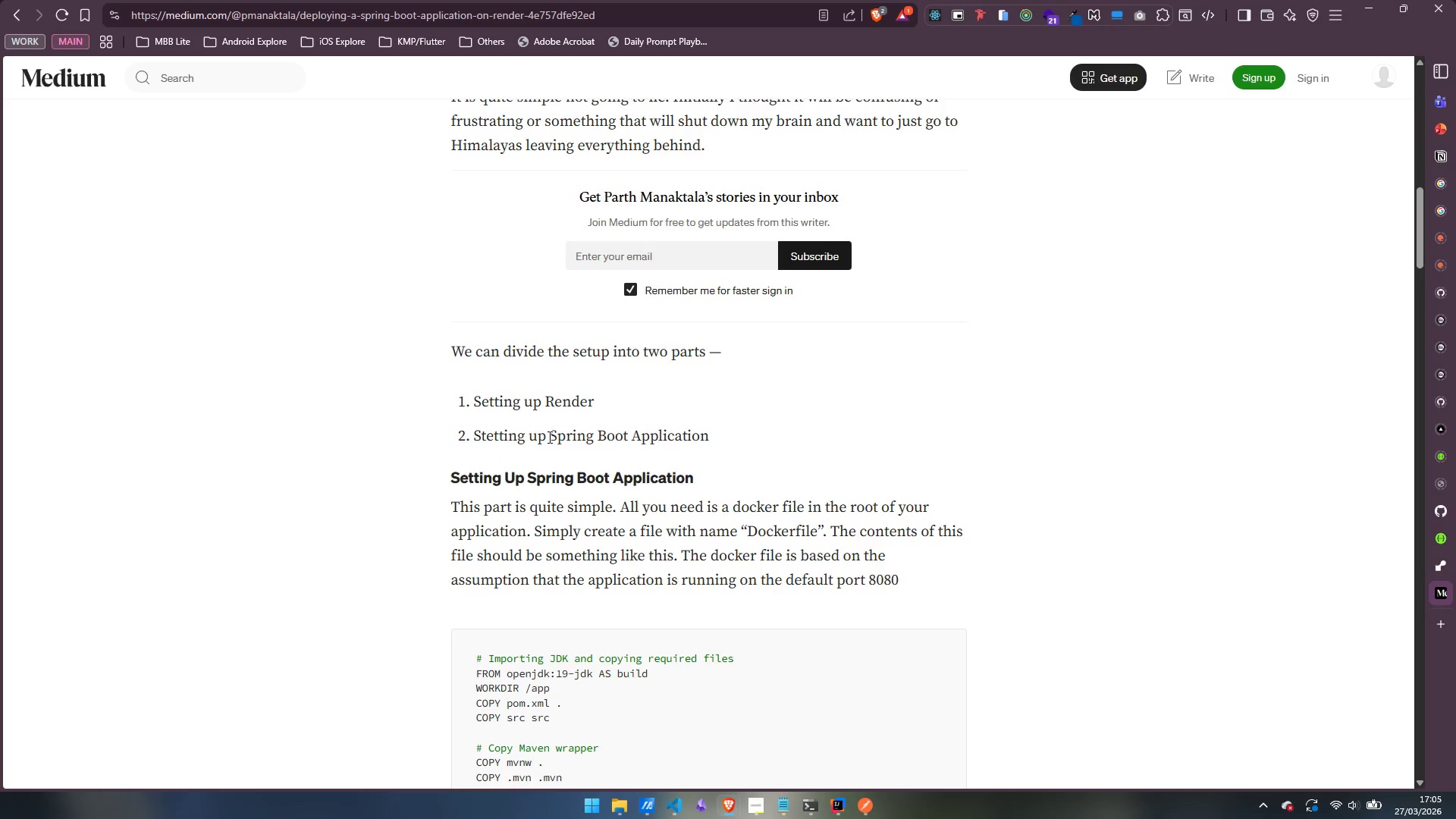 
scroll: coordinate [548, 438], scroll_direction: down, amount: 1.0
 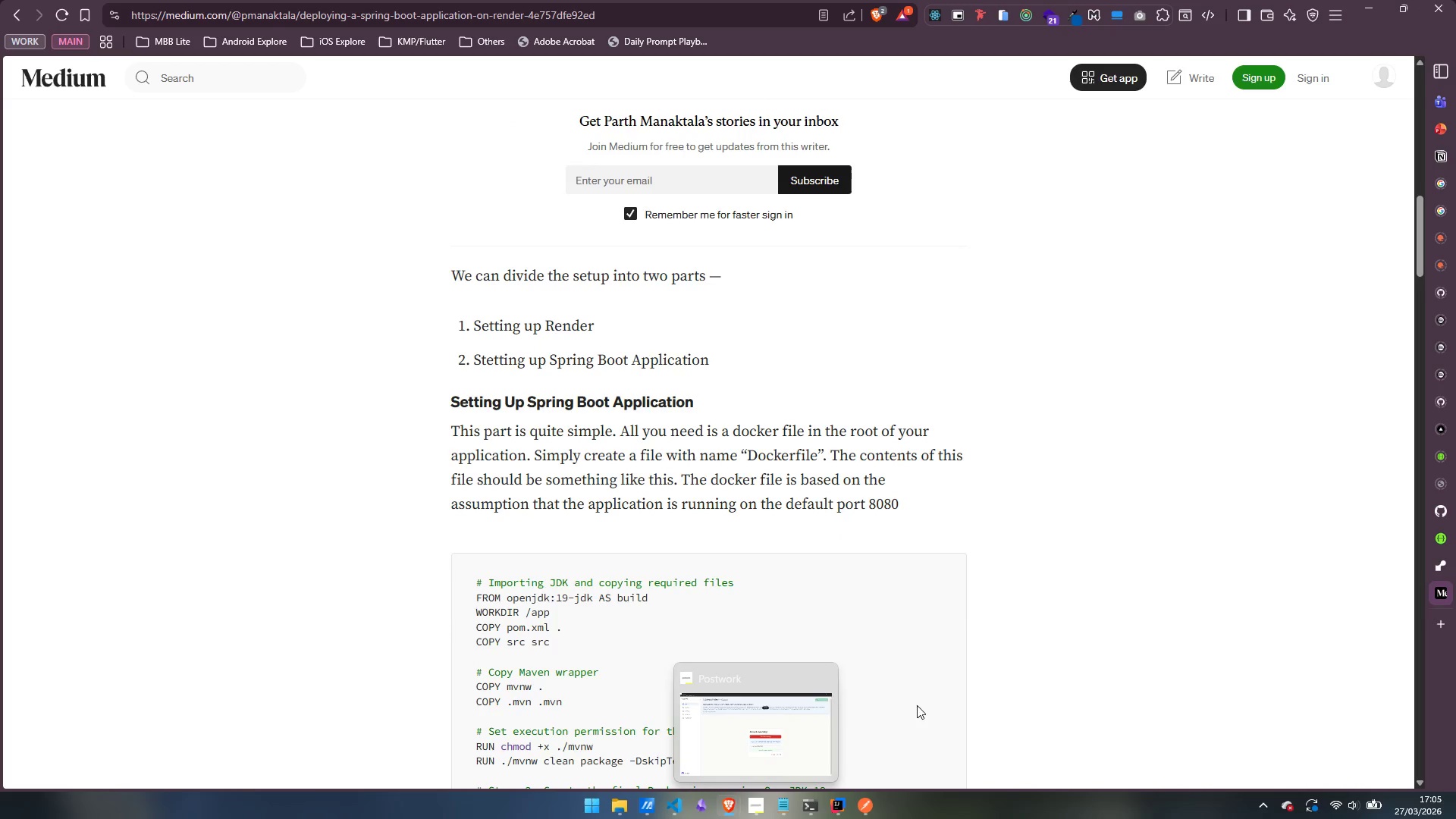 
wait(6.43)
 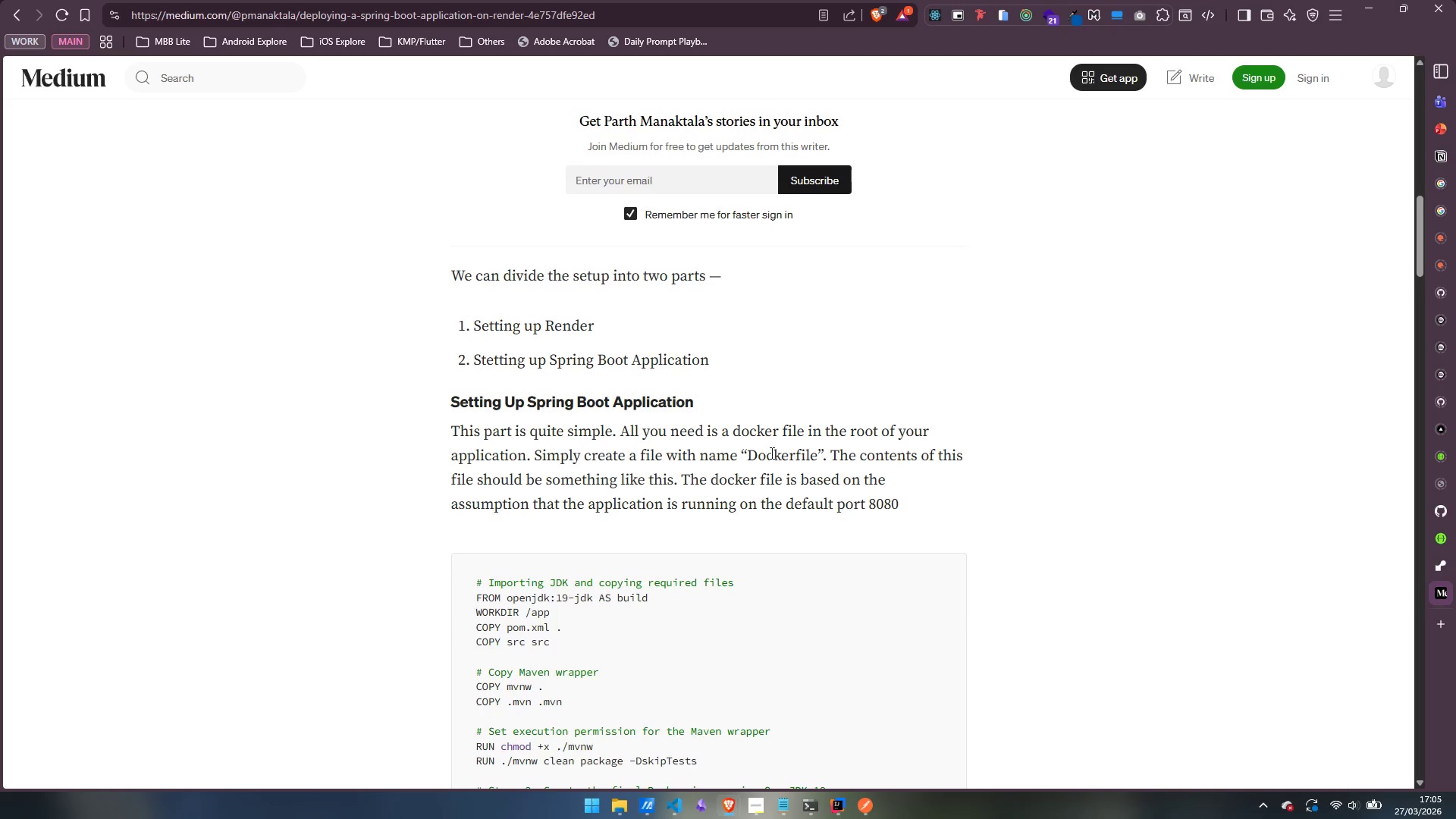 
left_click([750, 811])